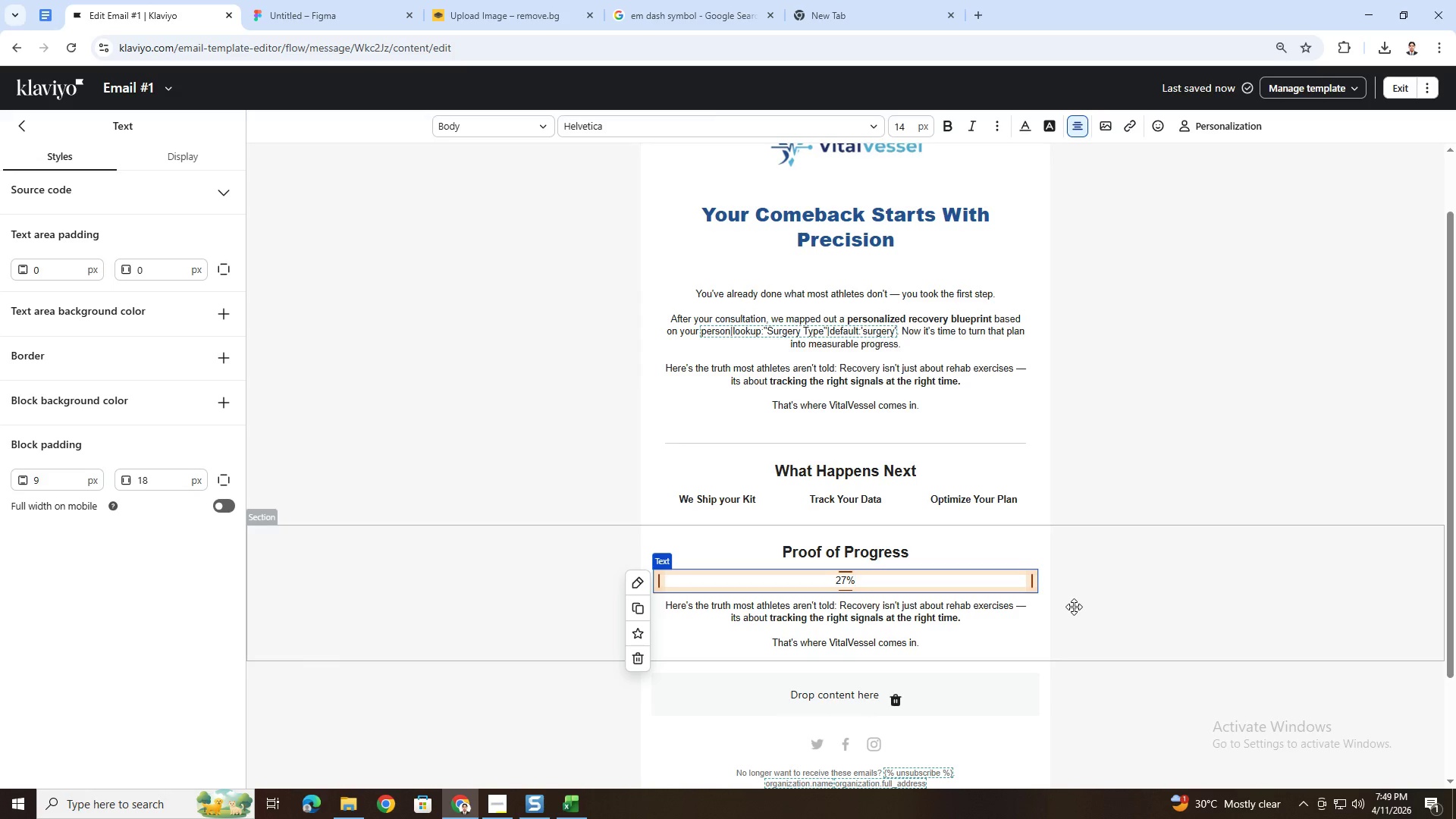 
type( Faster Return to Plat)
key(Backspace)
type(y)
 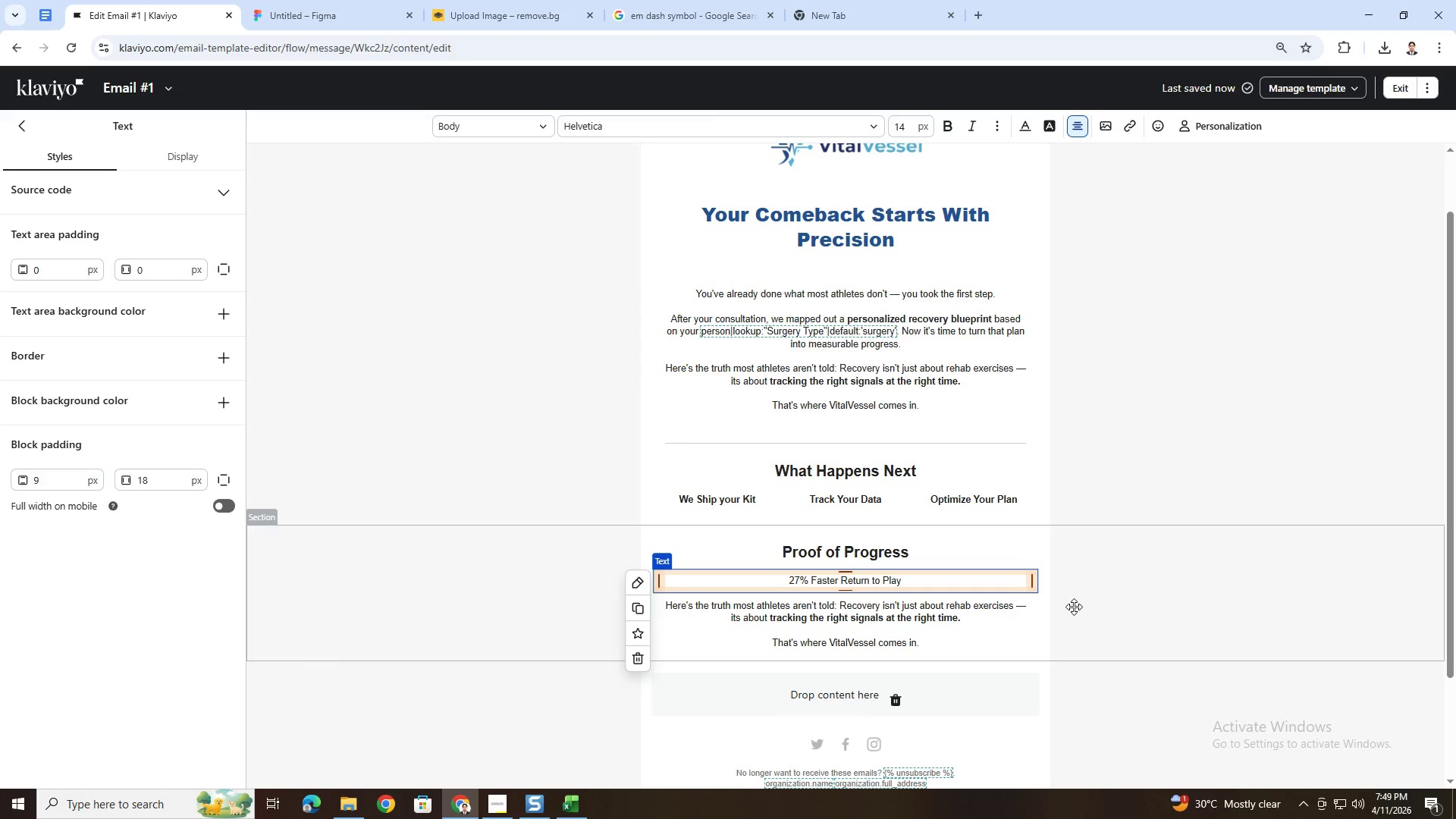 
double_click([1074, 607])
 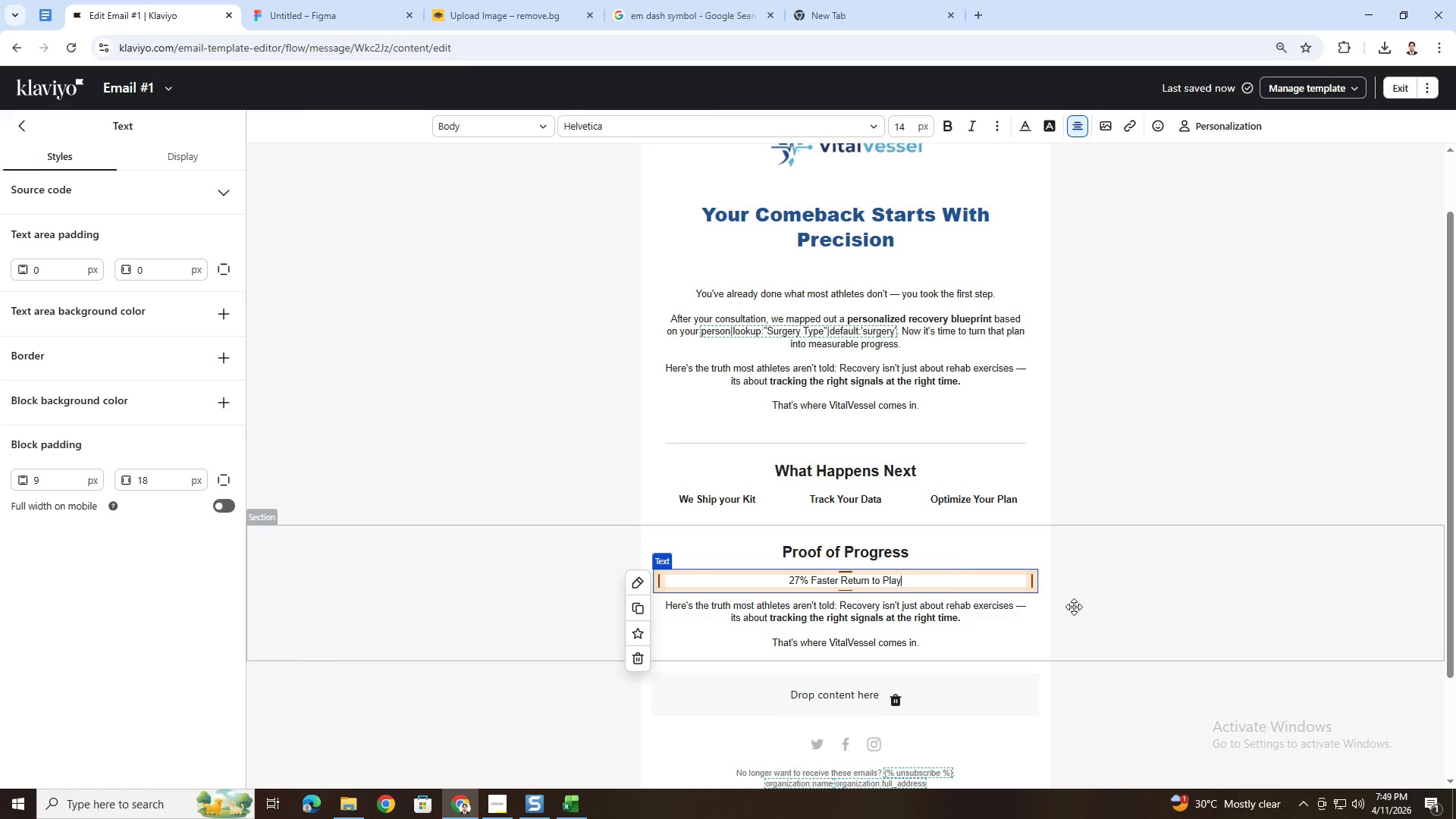 
triple_click([1074, 607])
 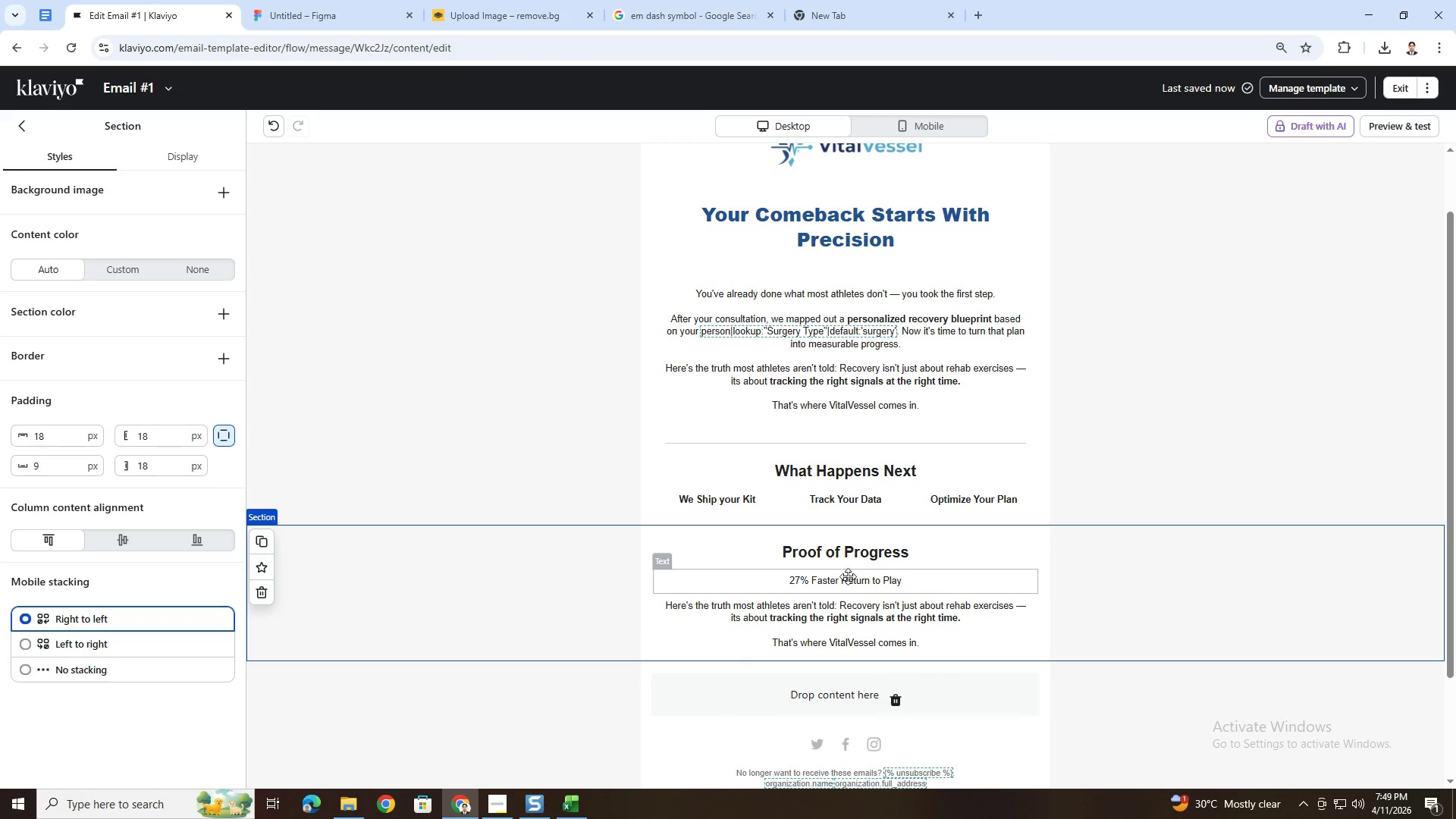 
double_click([848, 576])
 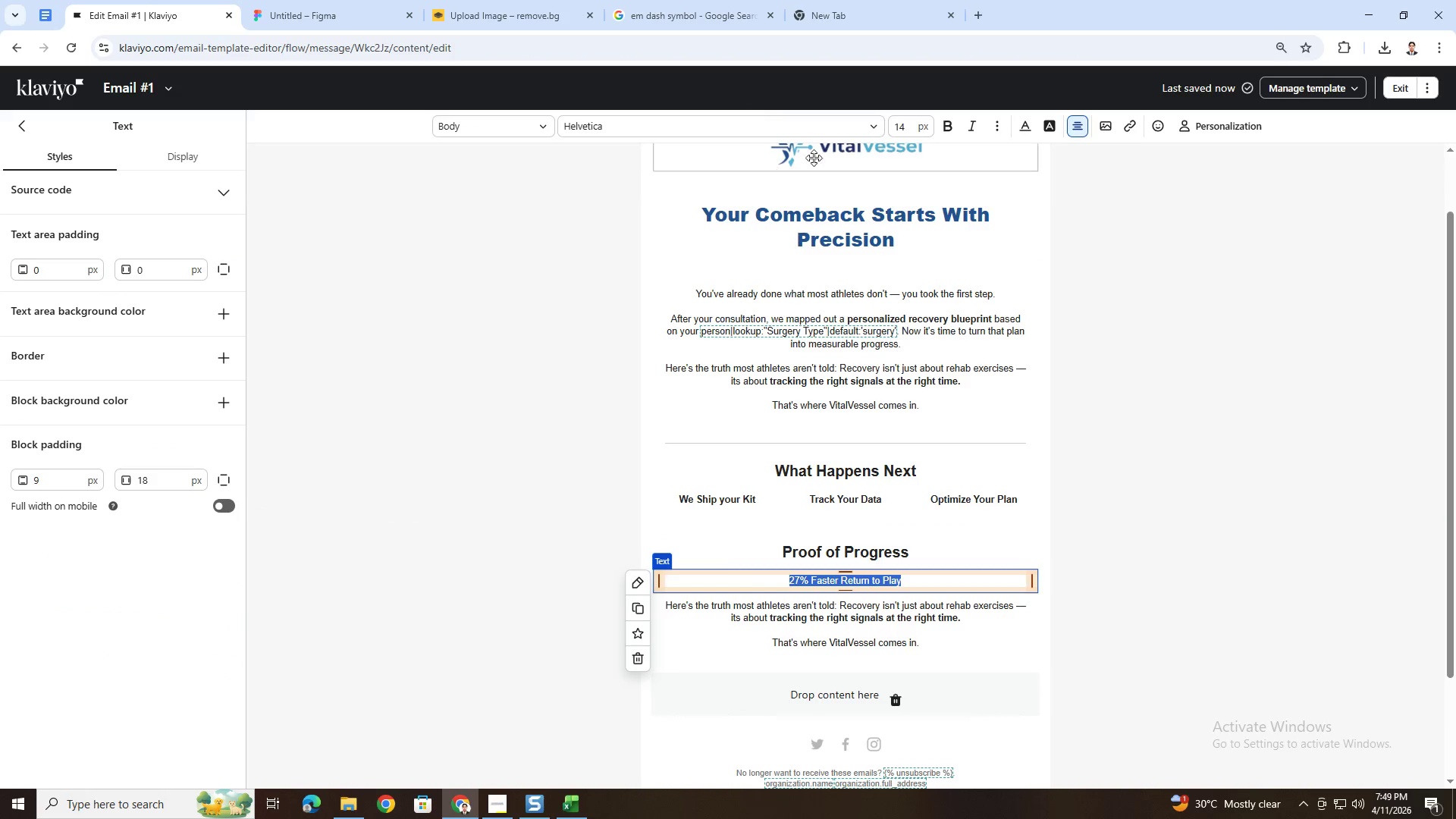 
wait(5.73)
 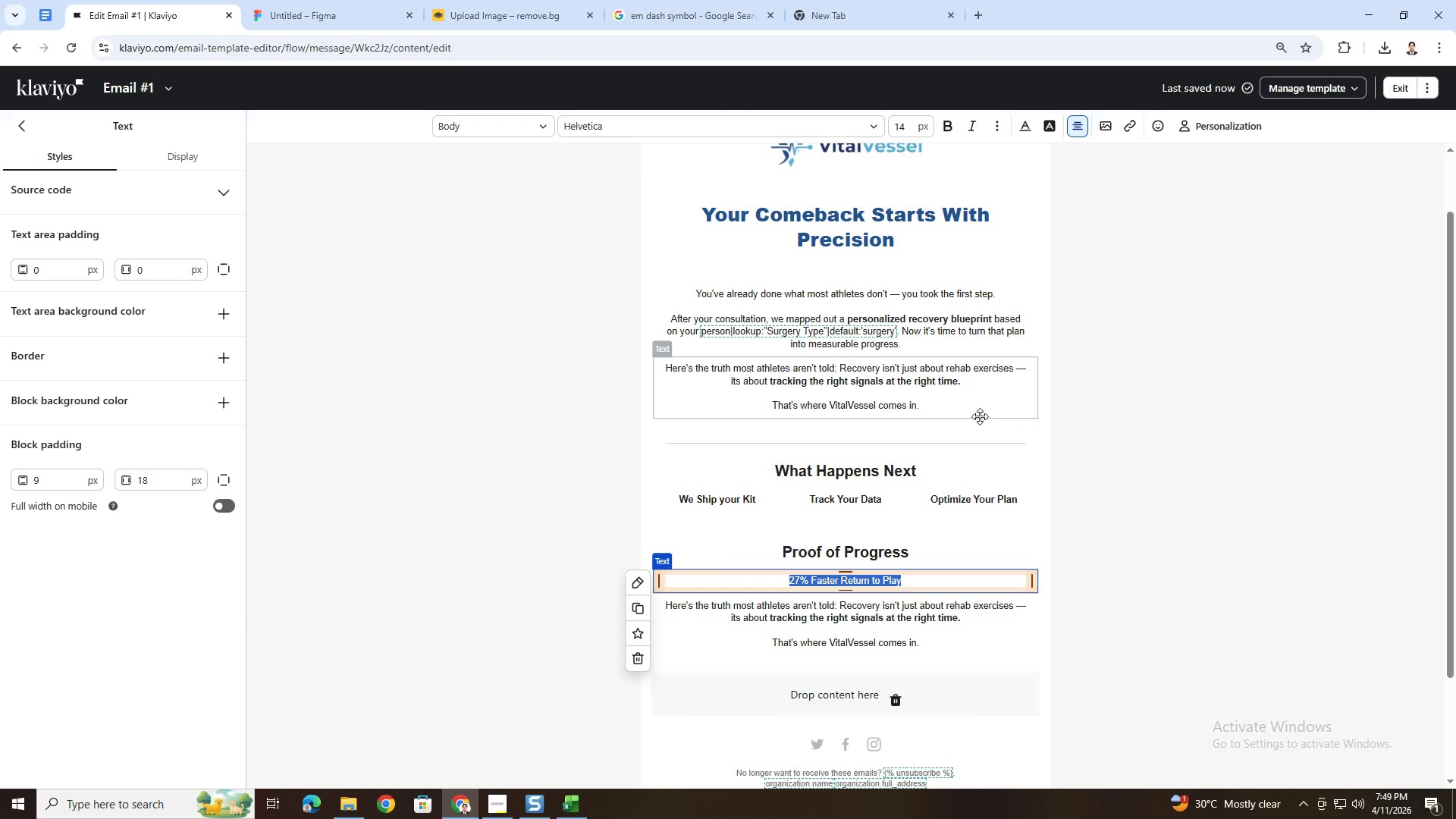 
double_click([906, 128])
 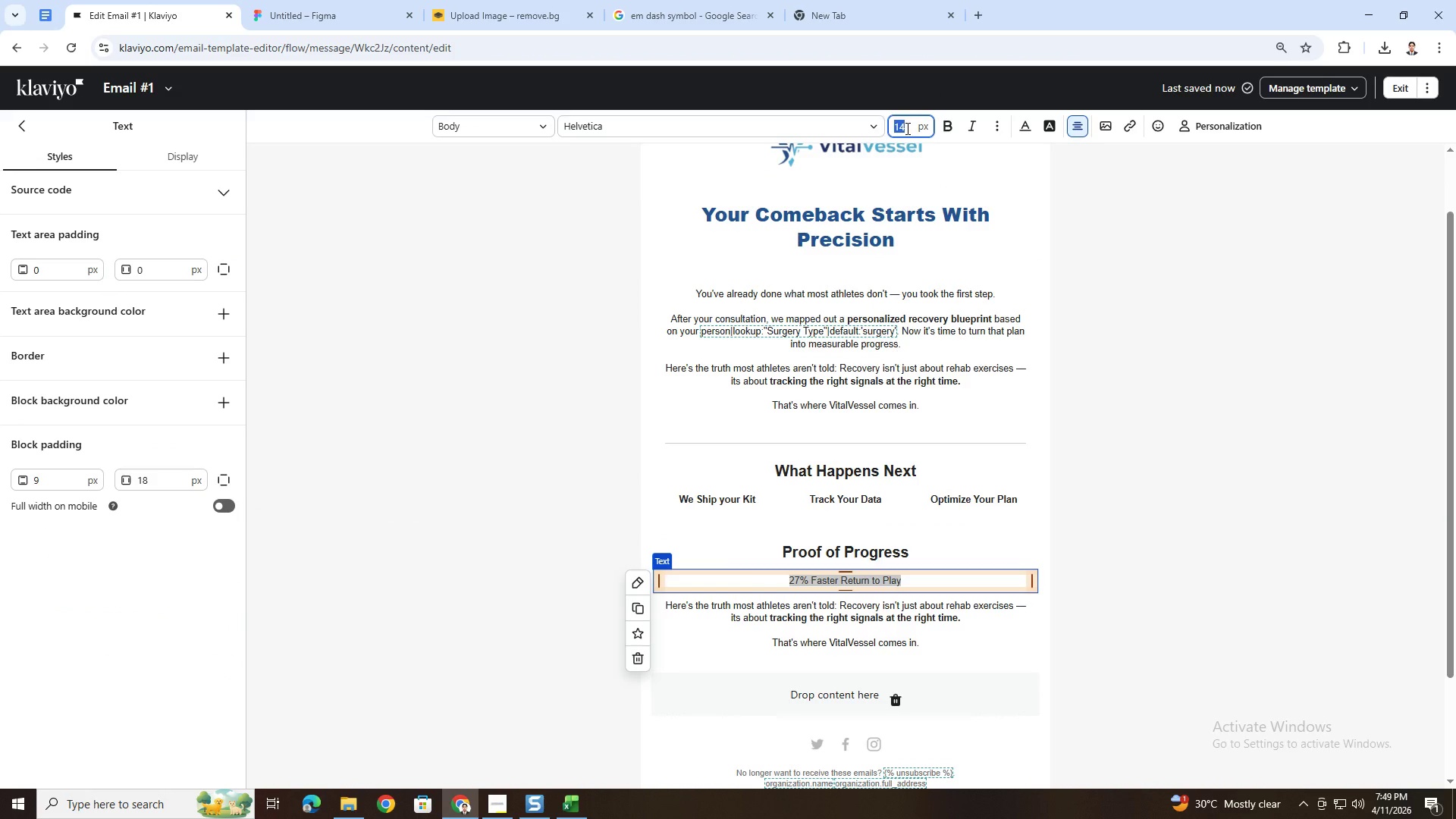 
key(Numpad2)
 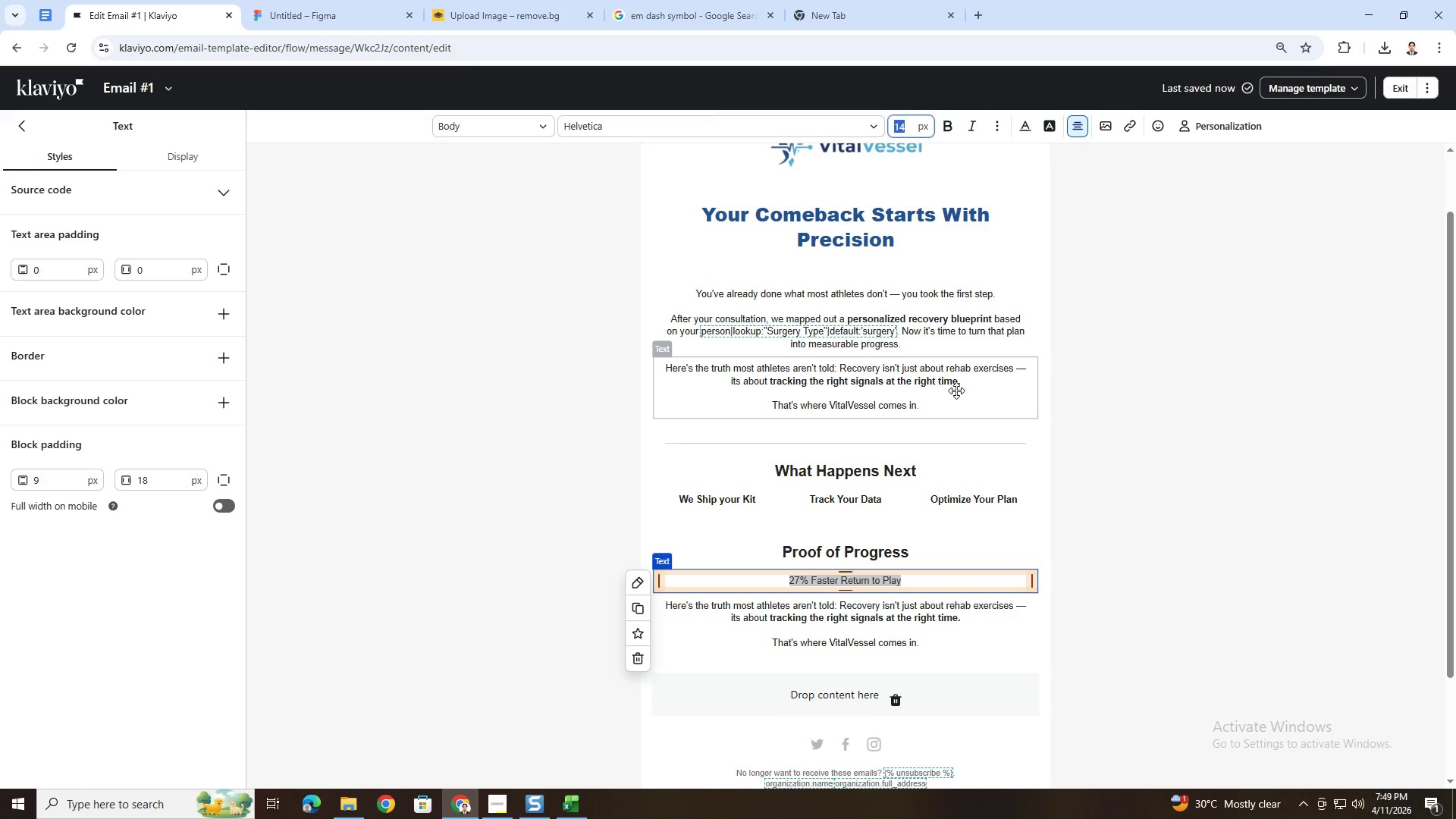 
key(Numpad6)
 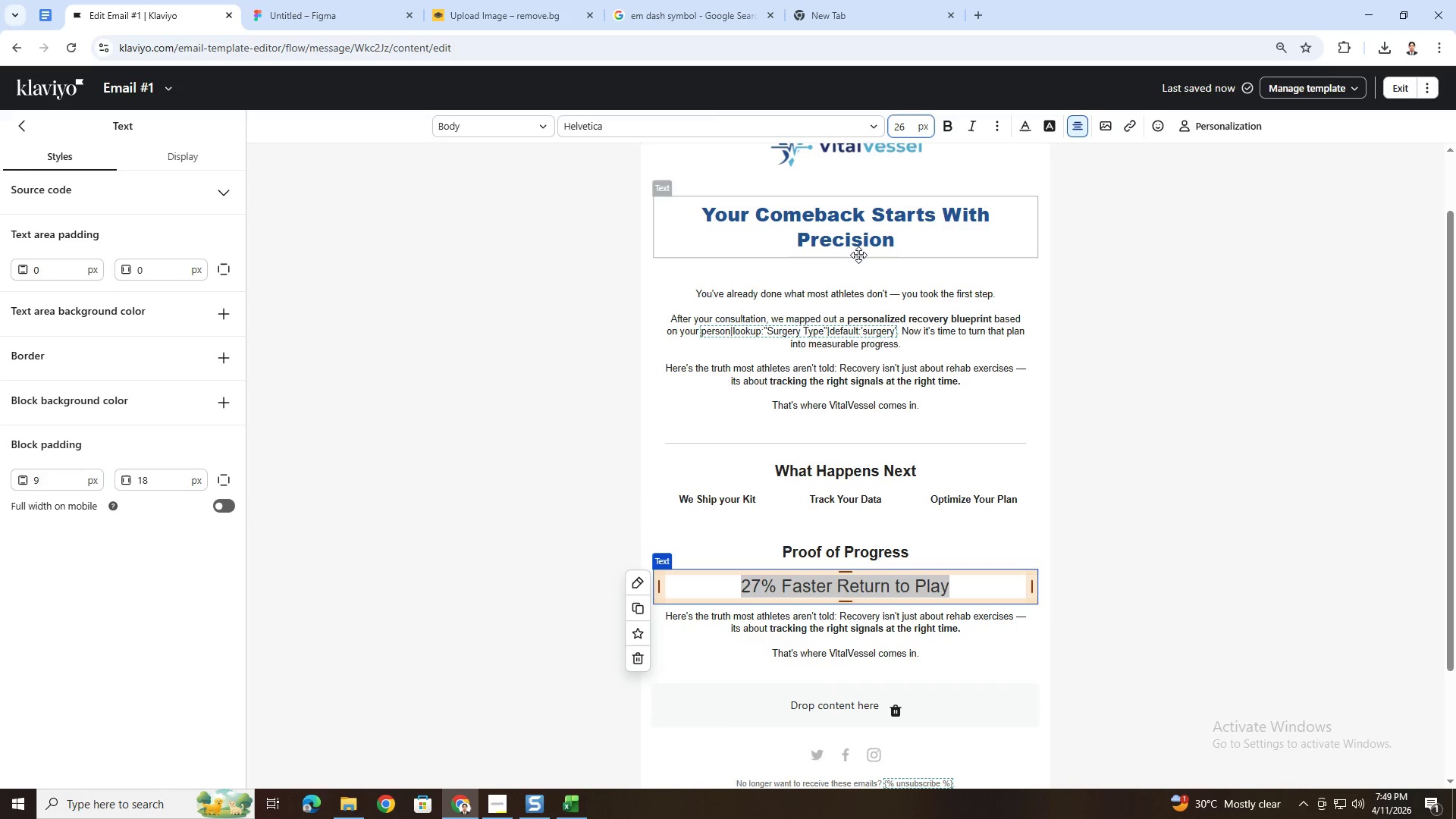 
wait(7.75)
 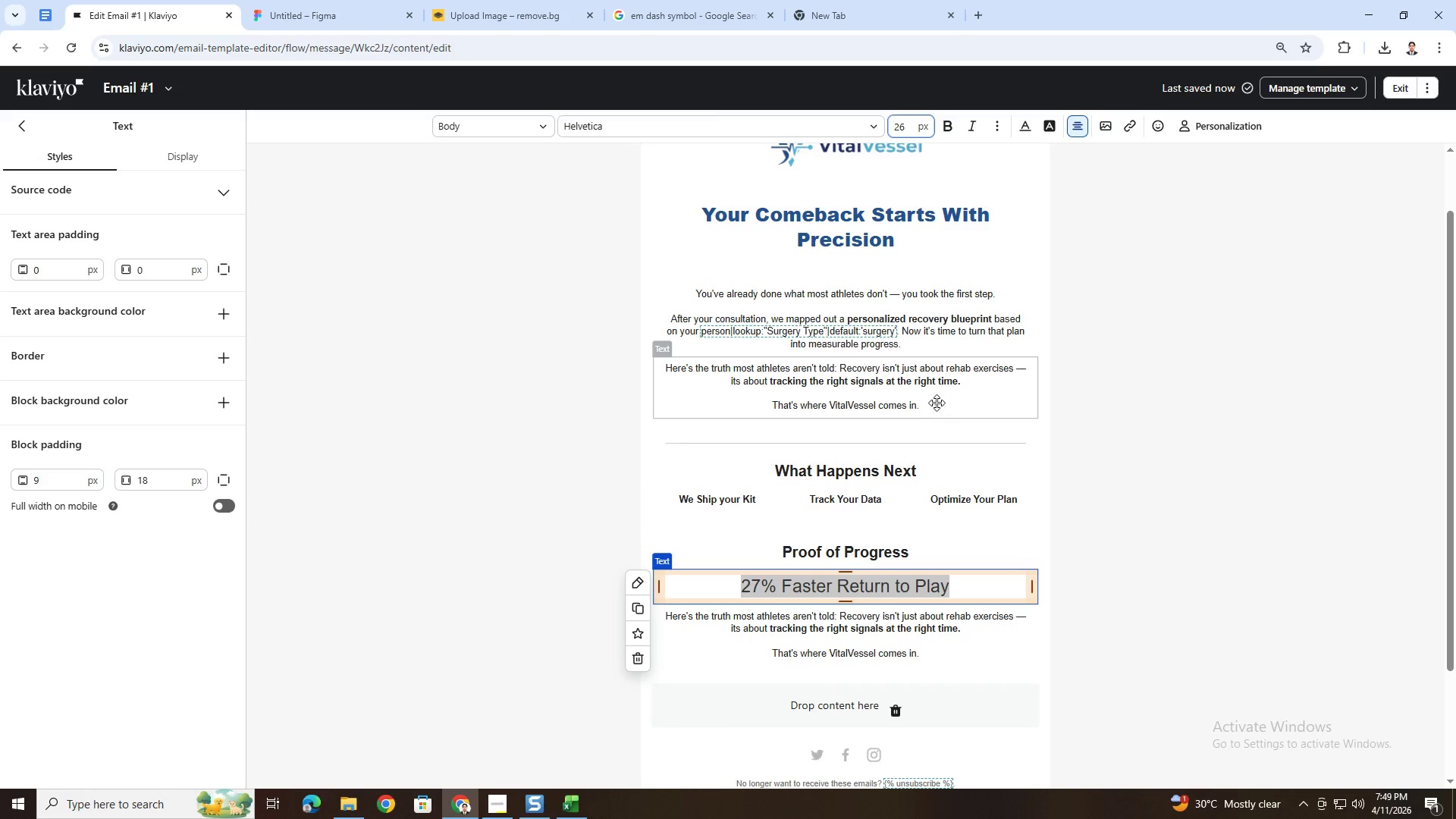 
left_click([777, 589])
 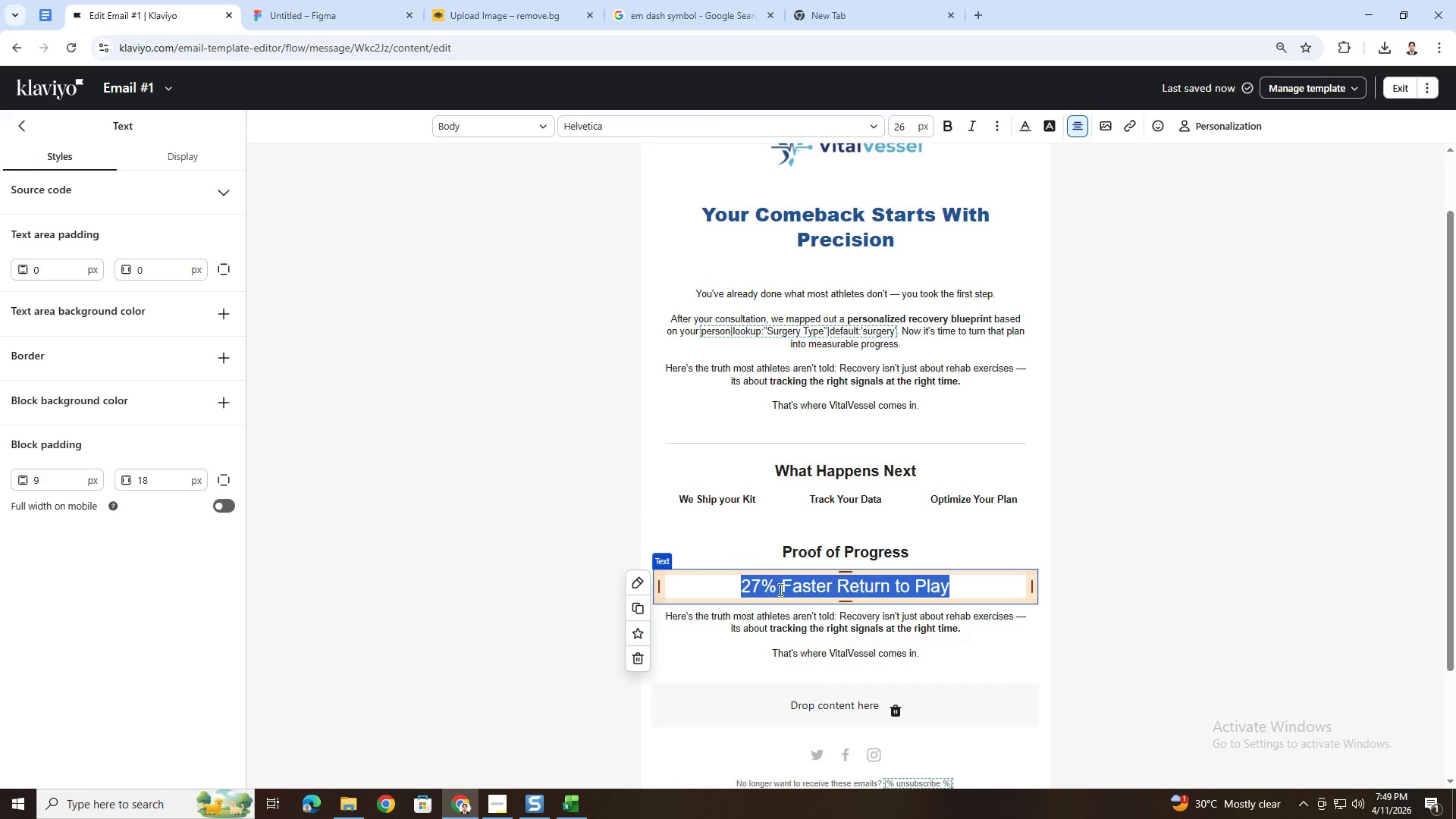 
left_click([779, 588])
 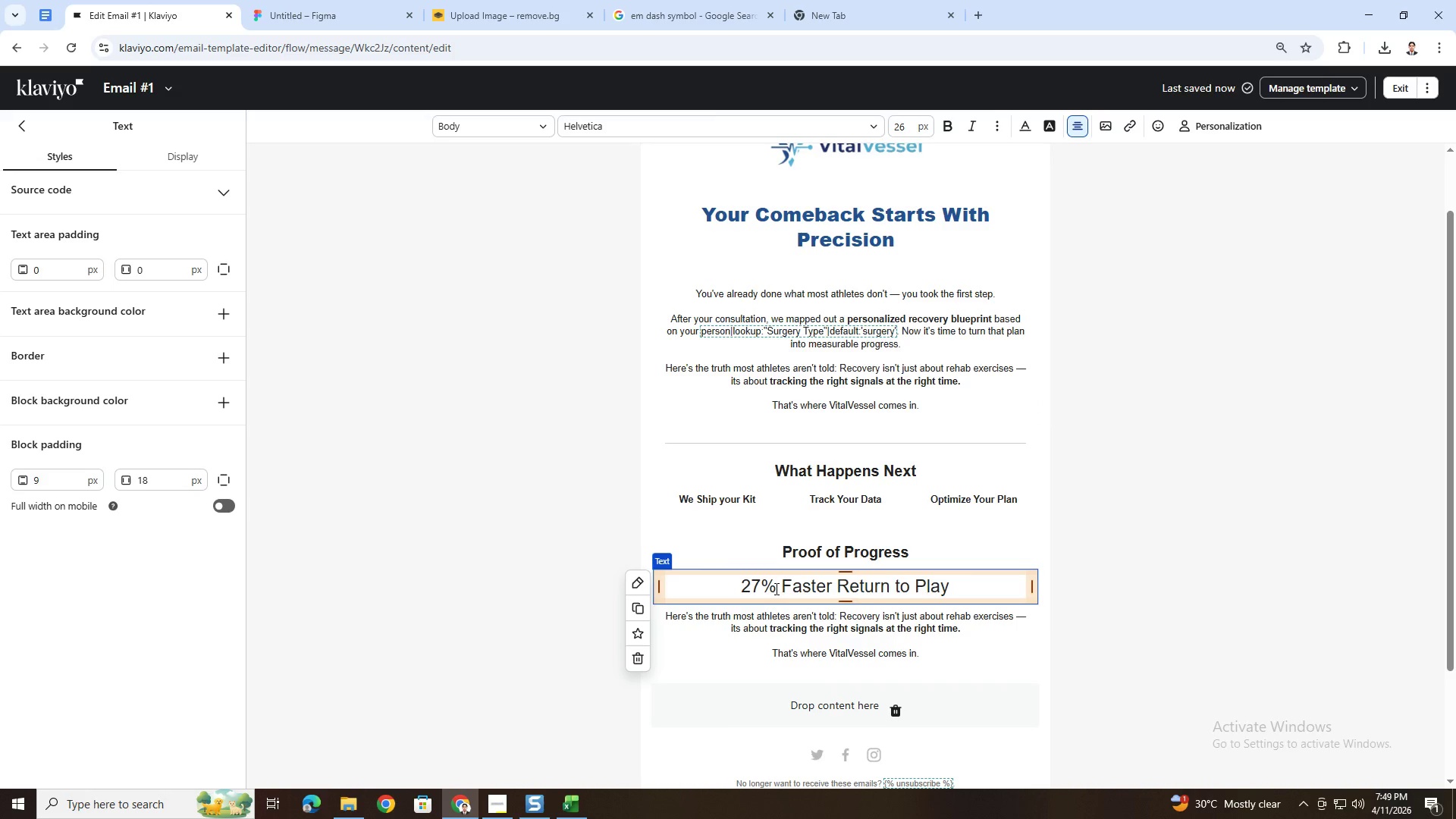 
left_click_drag(start_coordinate=[775, 588], to_coordinate=[742, 588])
 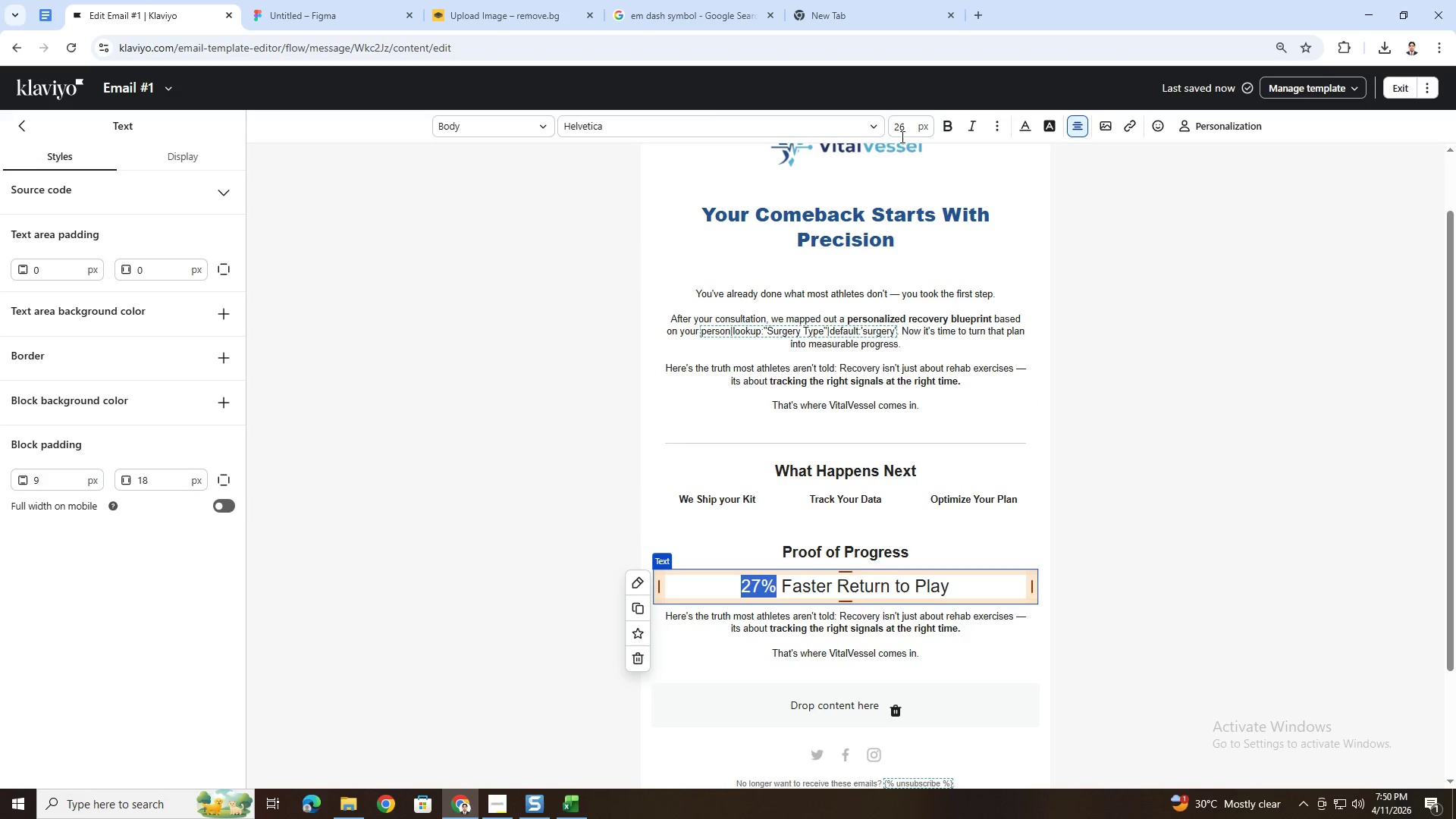 
double_click([902, 130])
 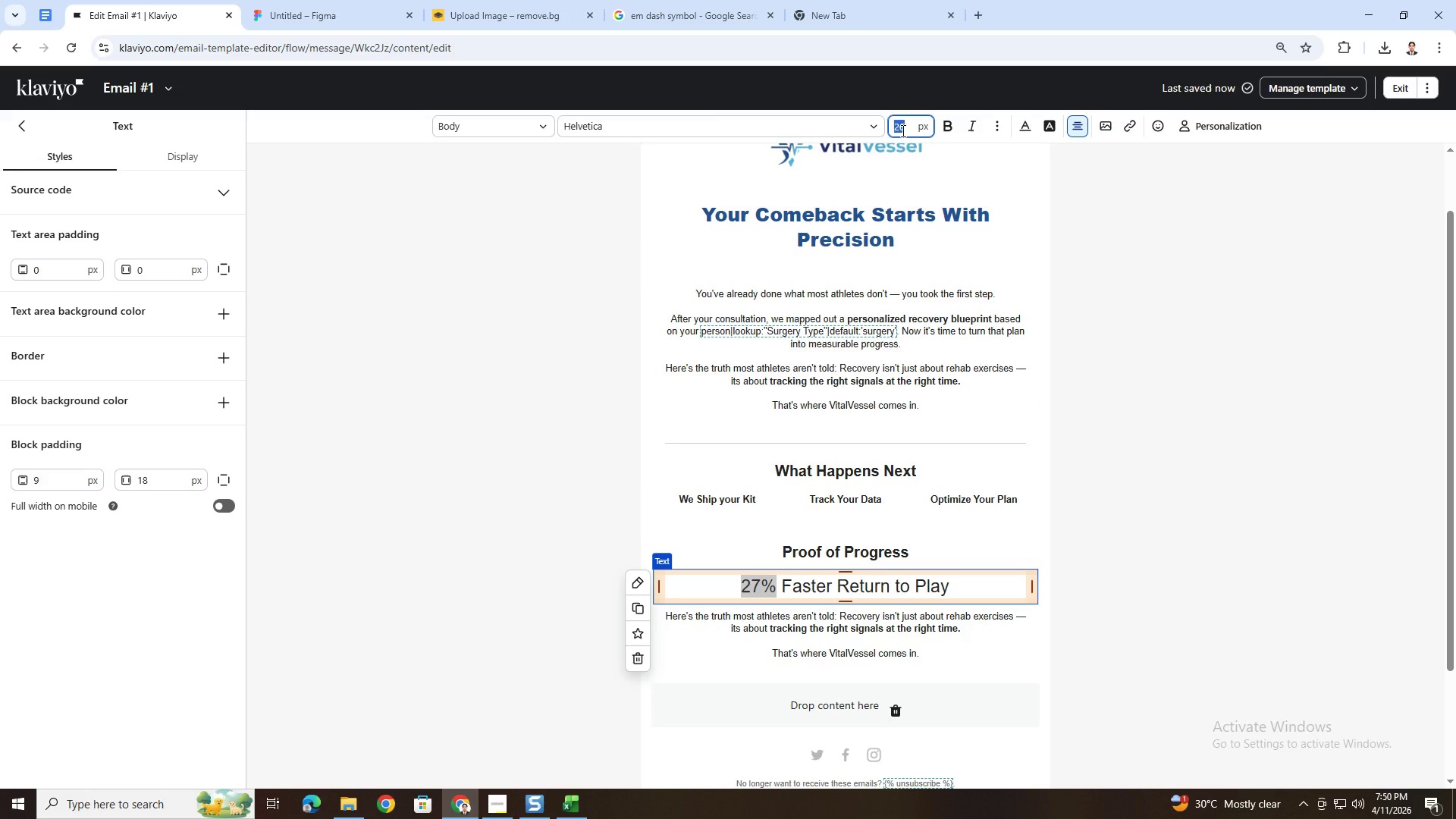 
key(Numpad3)
 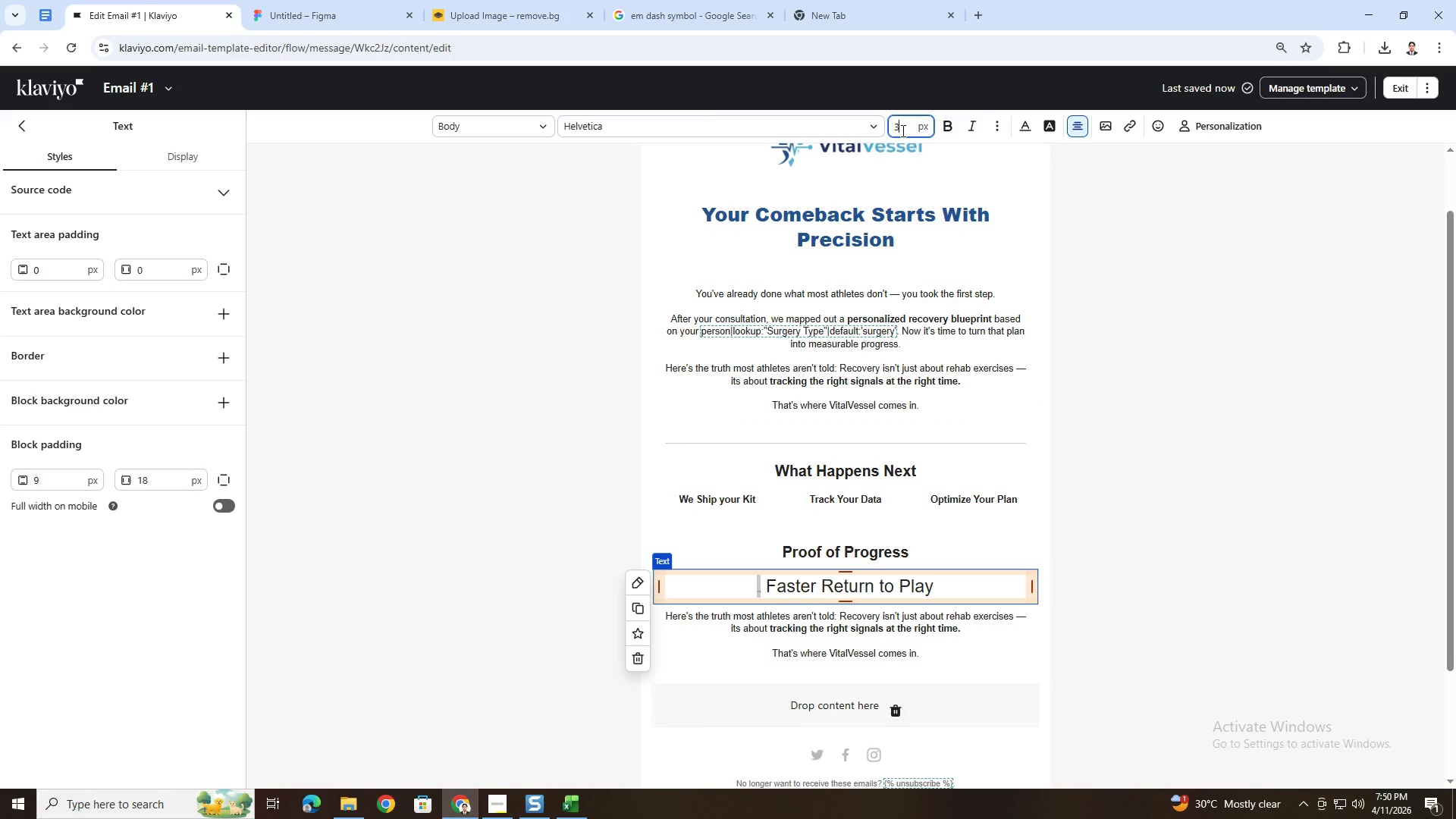 
key(Numpad2)
 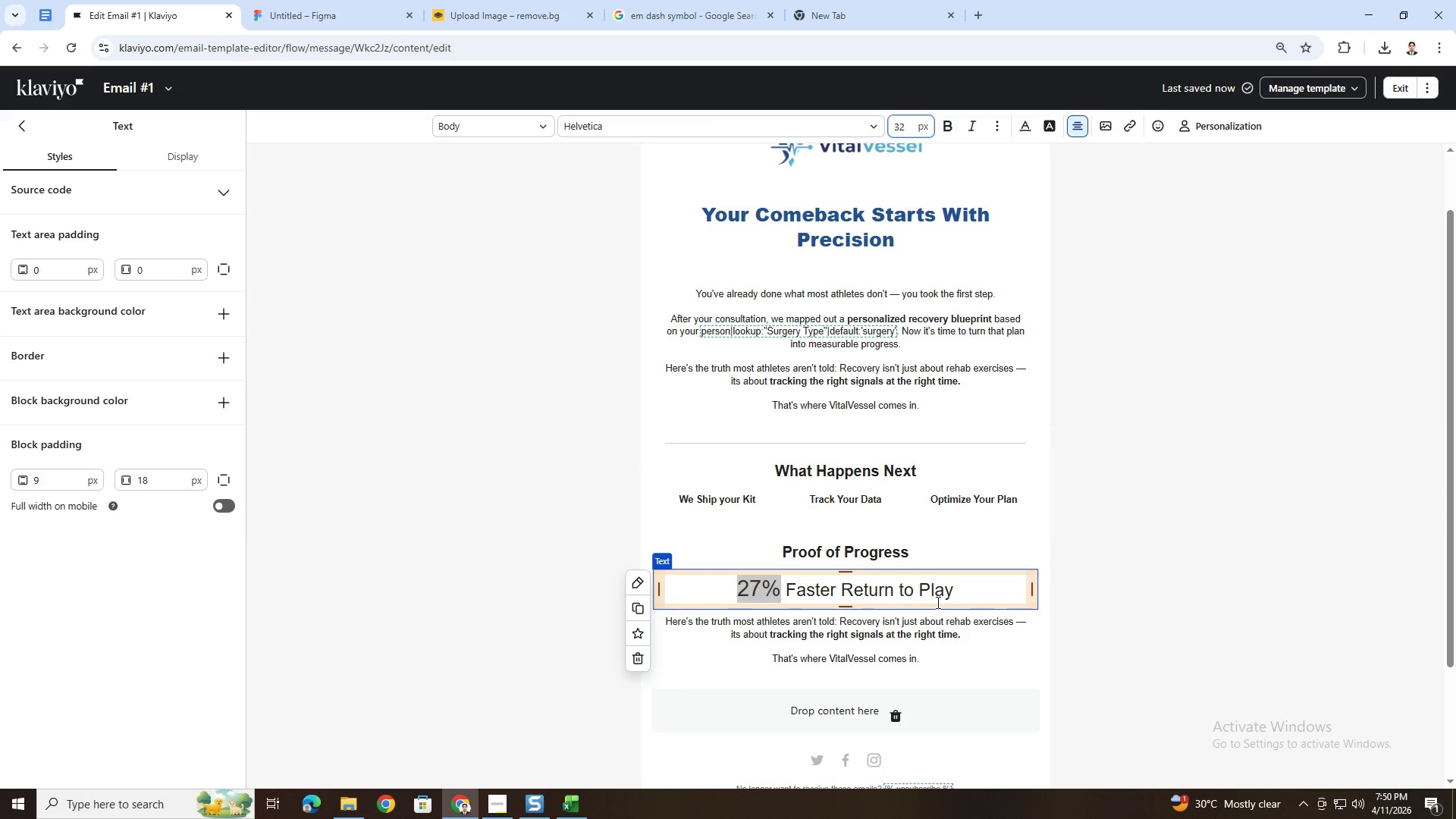 
left_click([937, 632])
 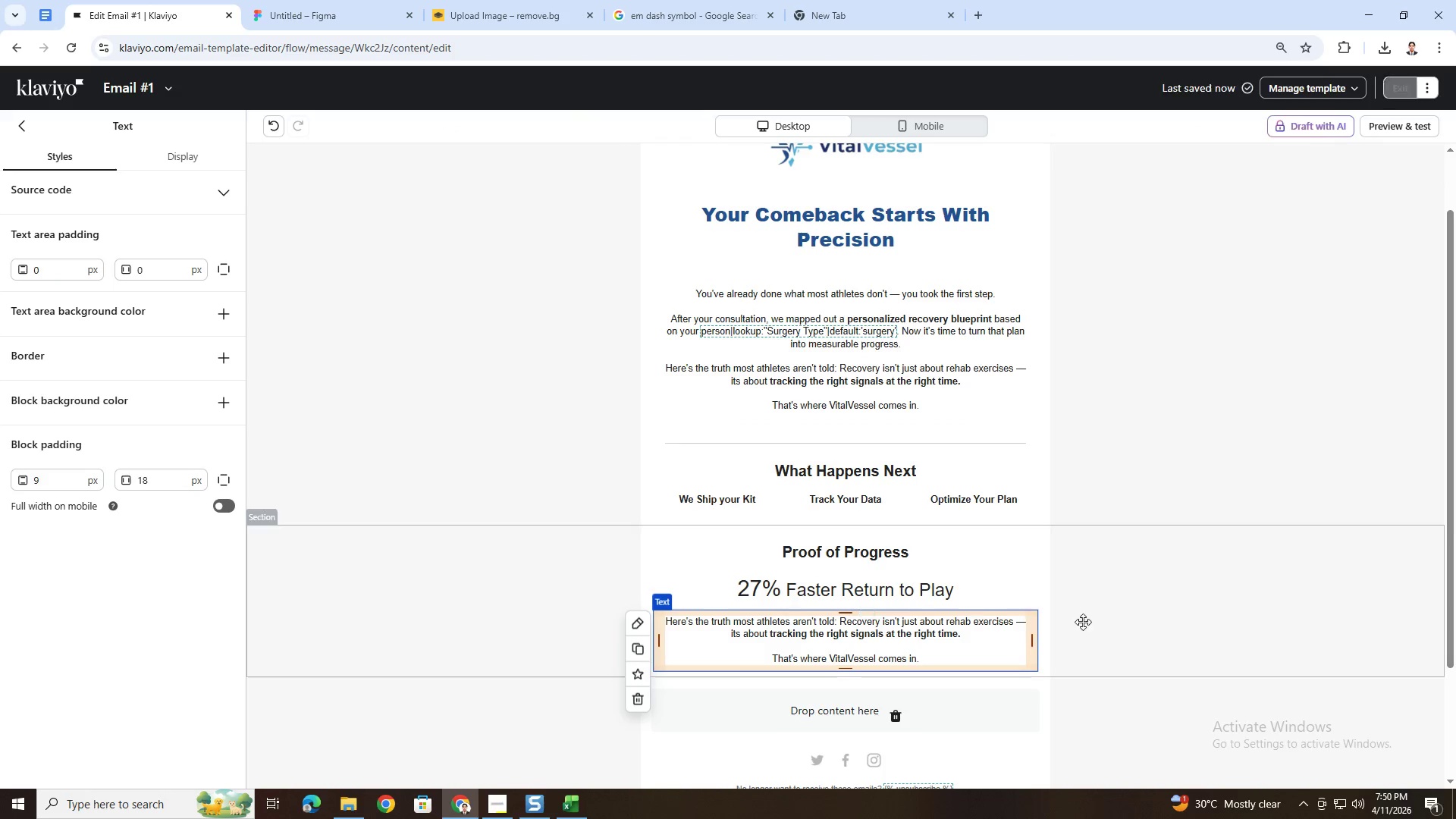 
left_click([1108, 632])
 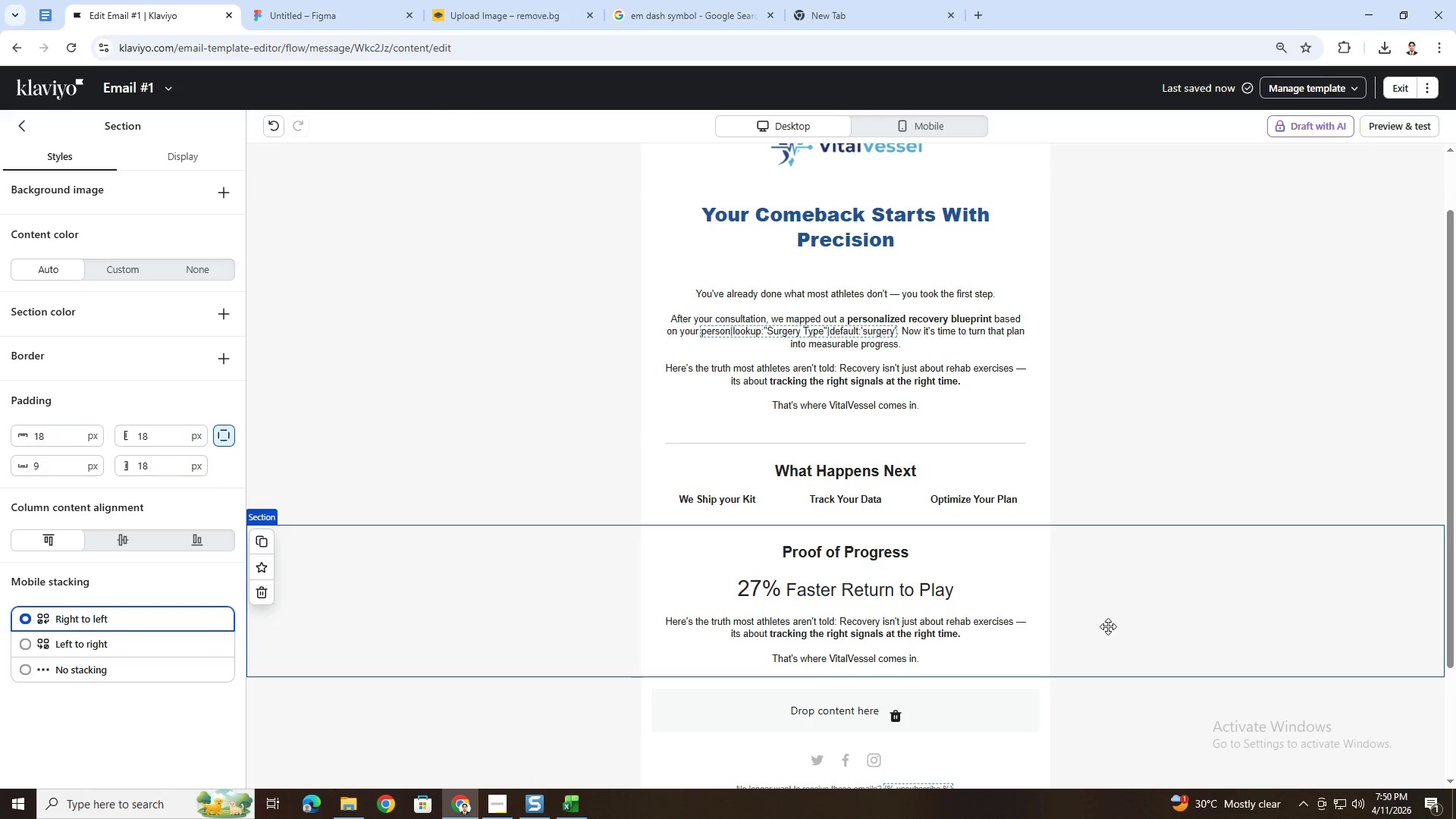 
scroll: coordinate [1107, 624], scroll_direction: down, amount: 3.0
 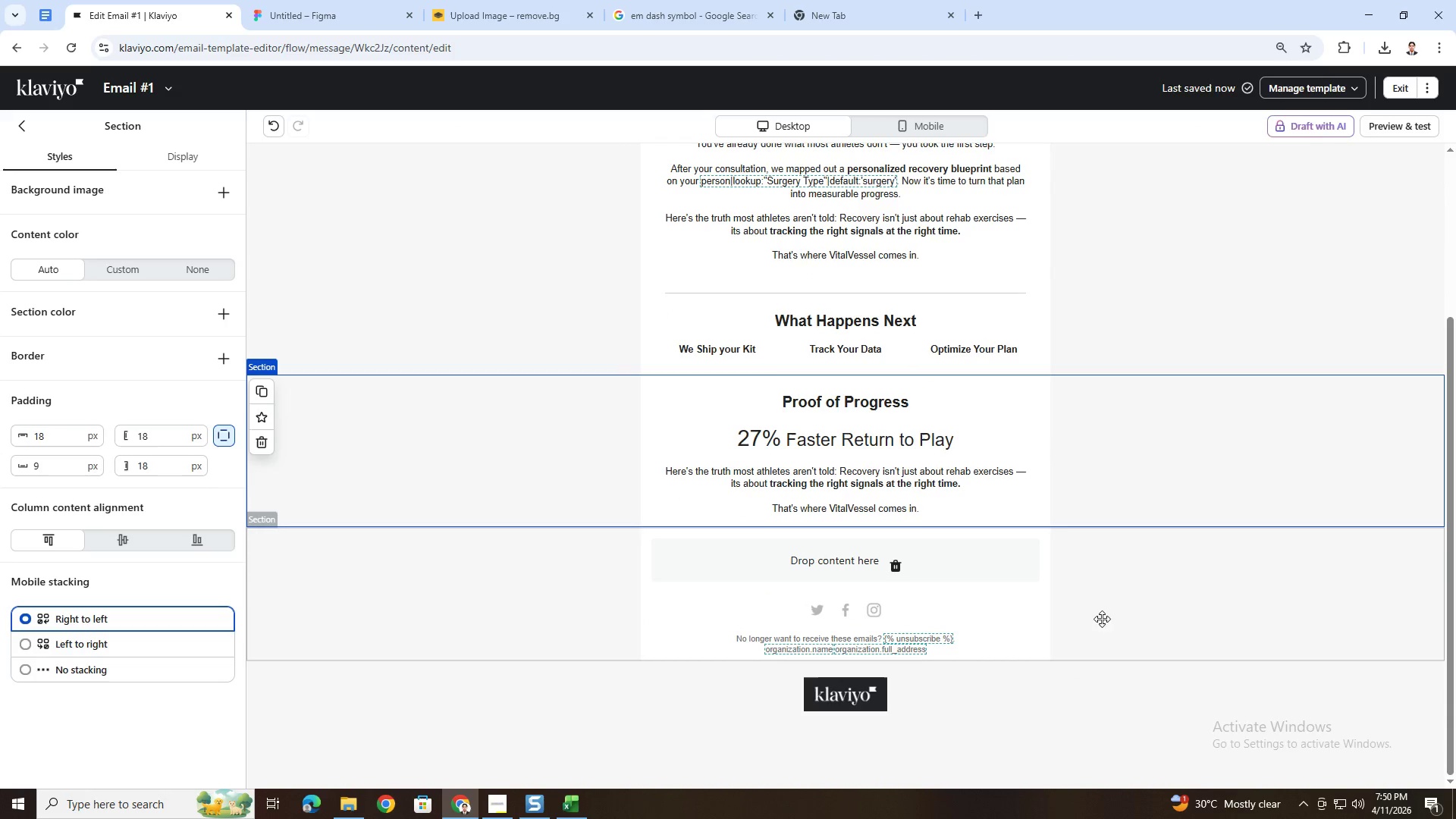 
scroll: coordinate [1097, 616], scroll_direction: up, amount: 3.0
 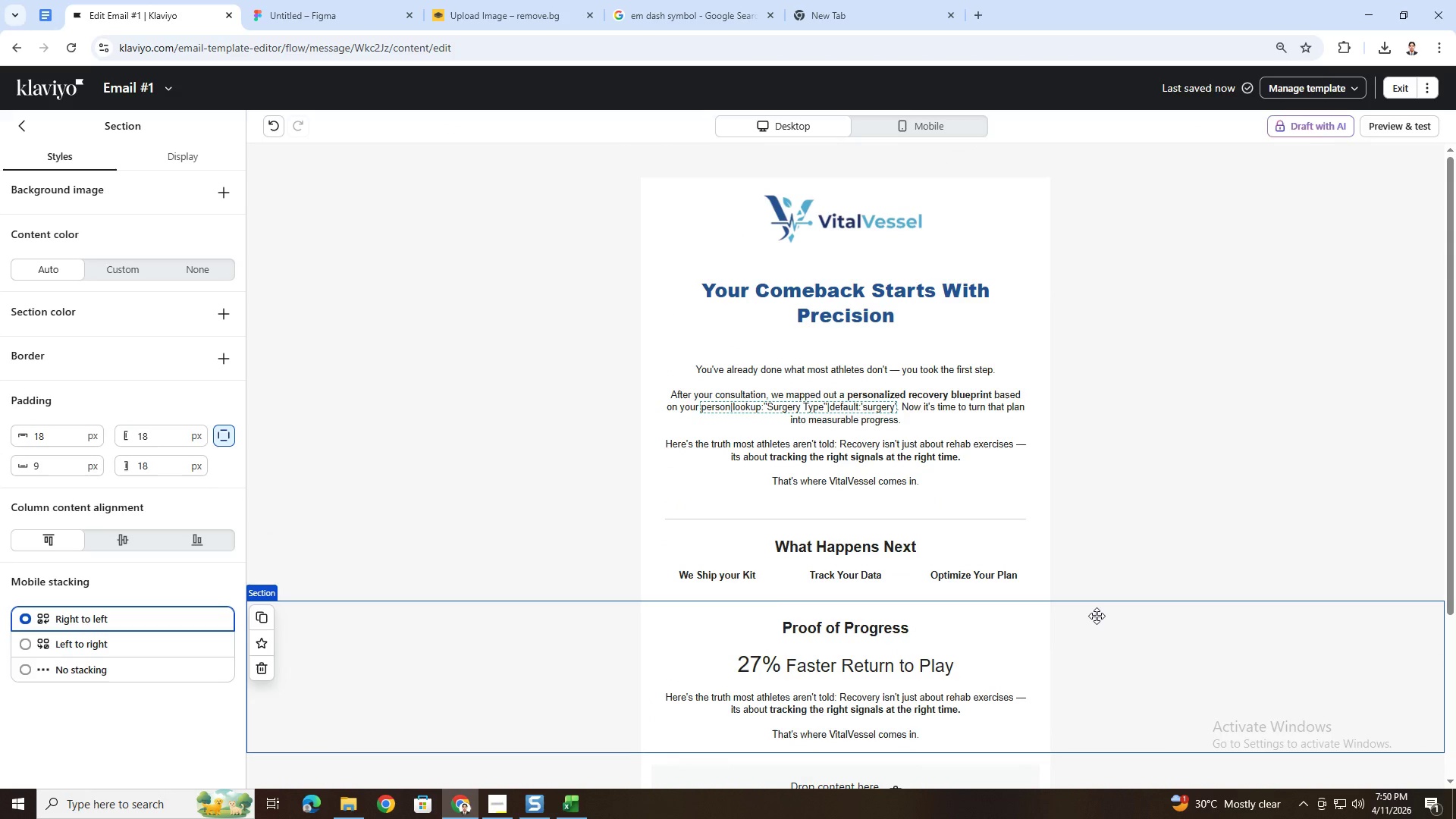 
scroll: coordinate [1097, 616], scroll_direction: down, amount: 3.0
 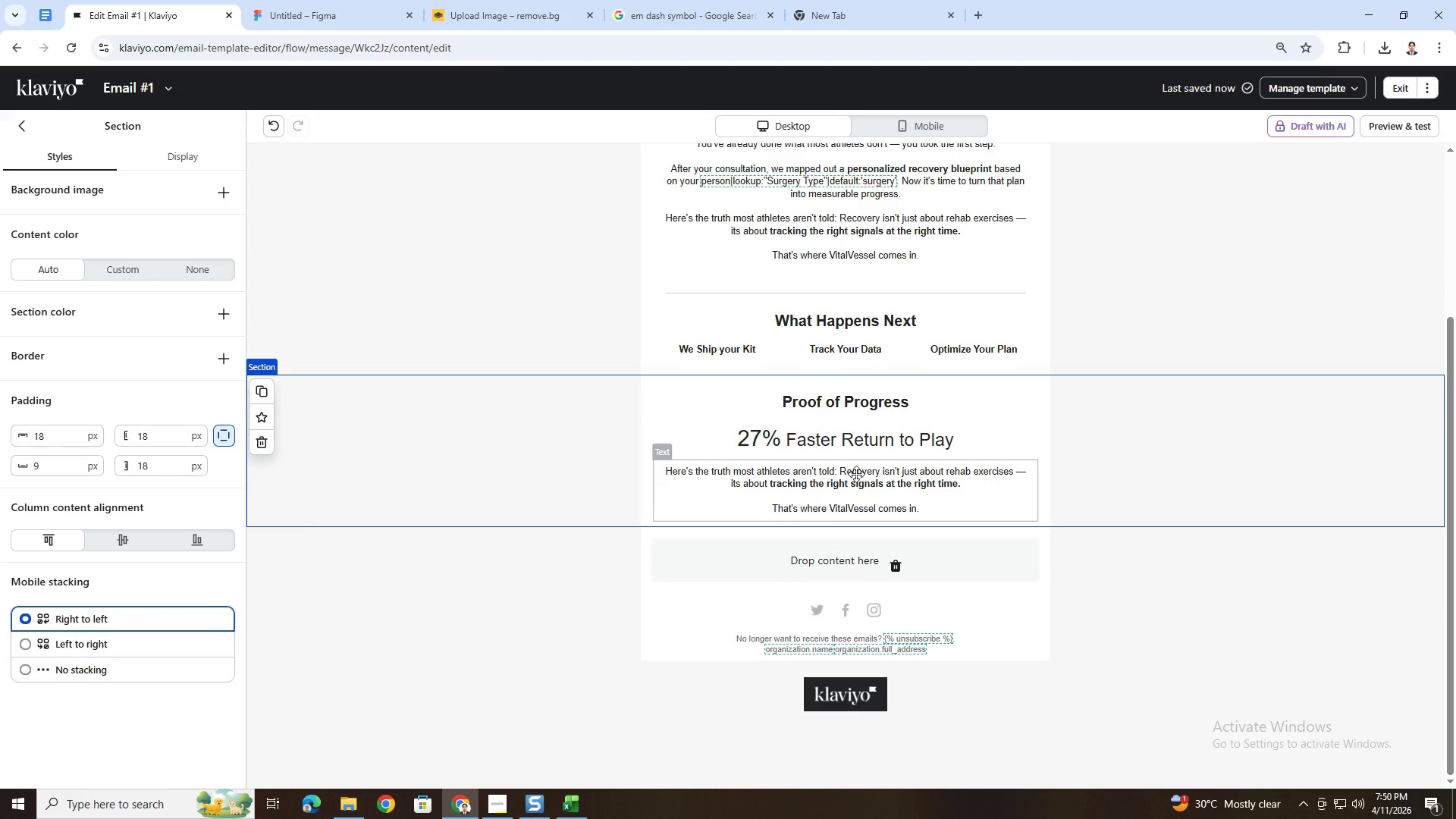 
double_click([856, 474])
 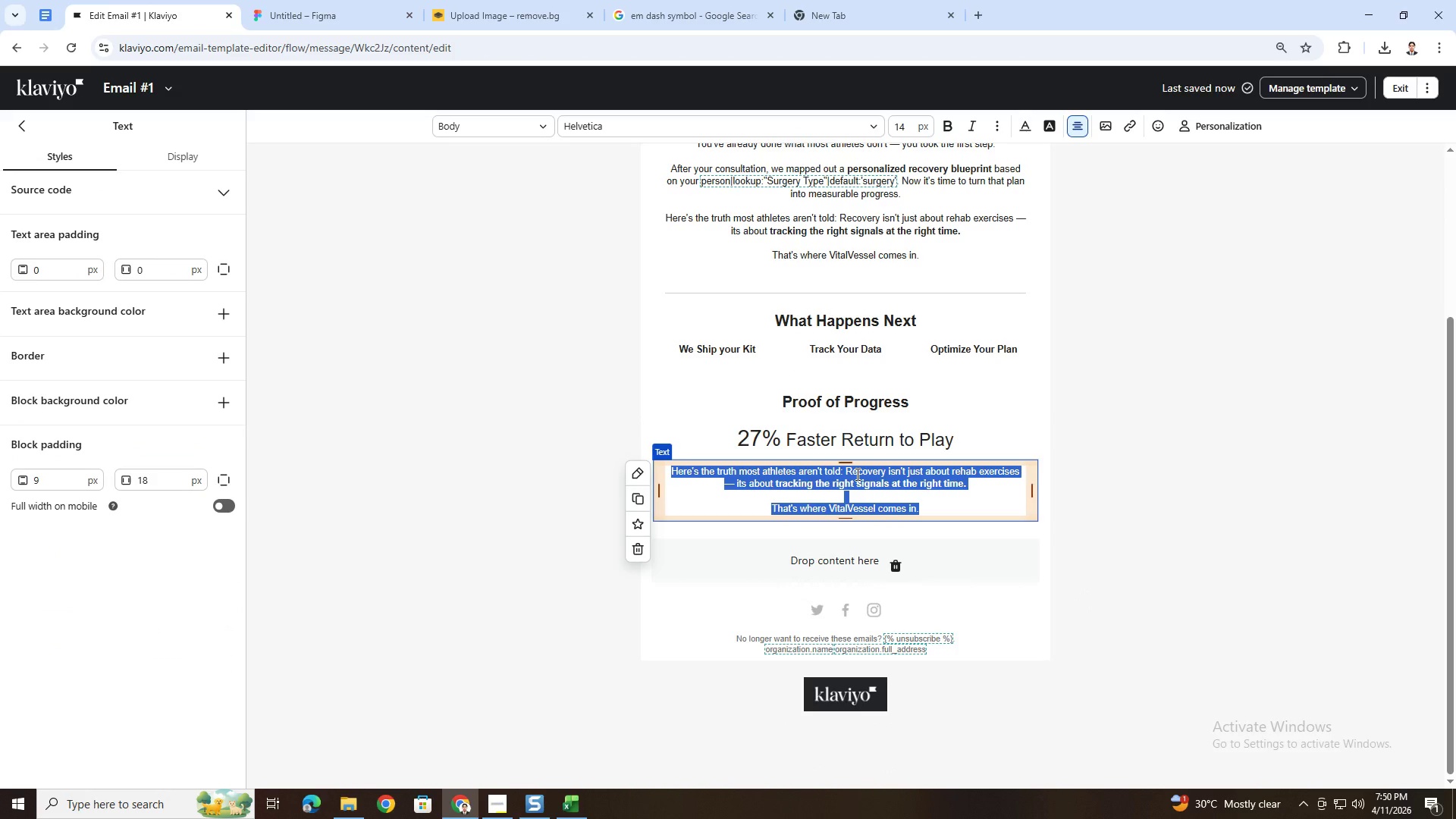 
type(Athletes using contino)
key(Backspace)
type(uous )
 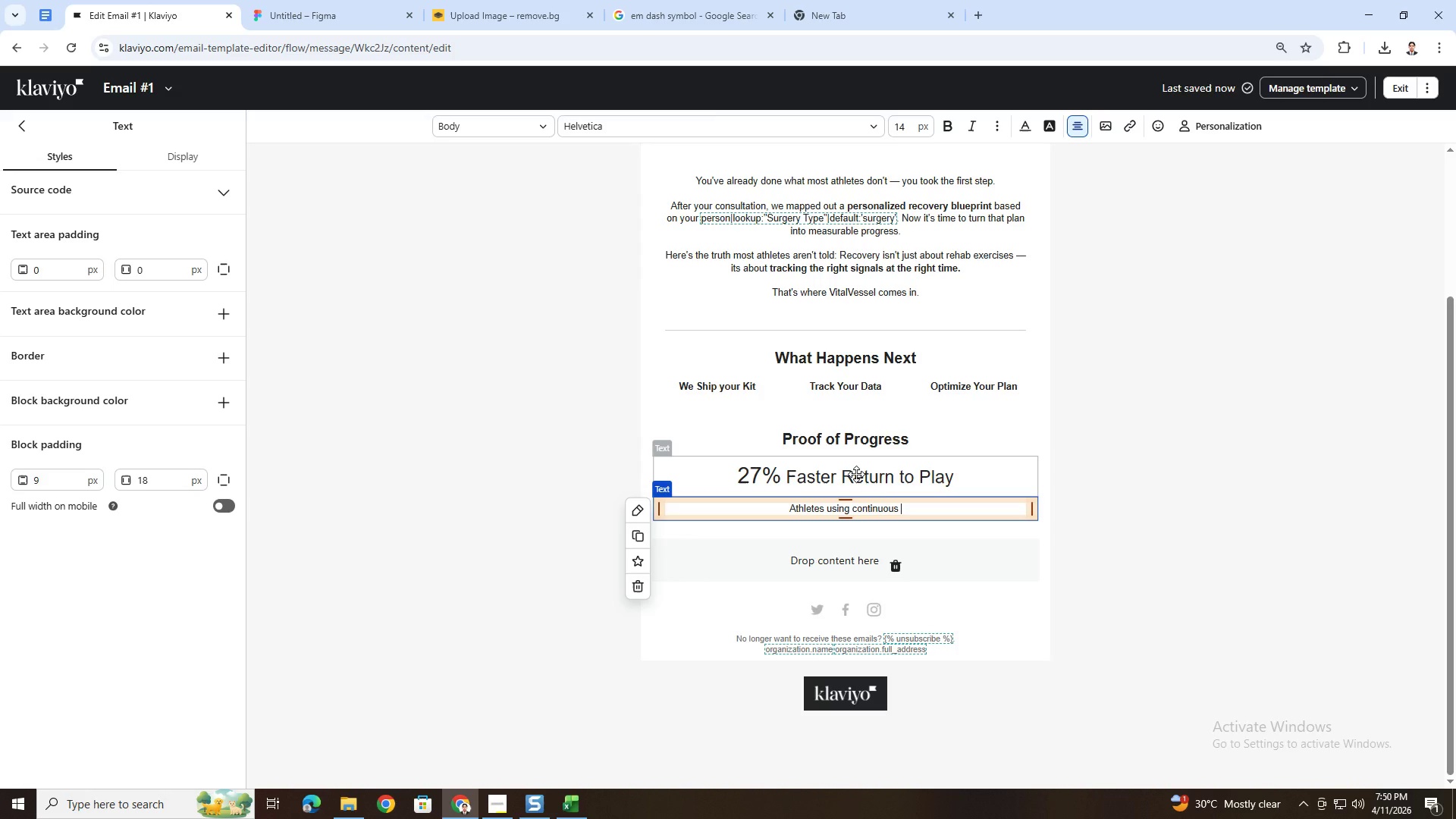 
type(monitoring return ro)
key(Backspace)
key(Backspace)
type(to play up to 27% faster because we:)
 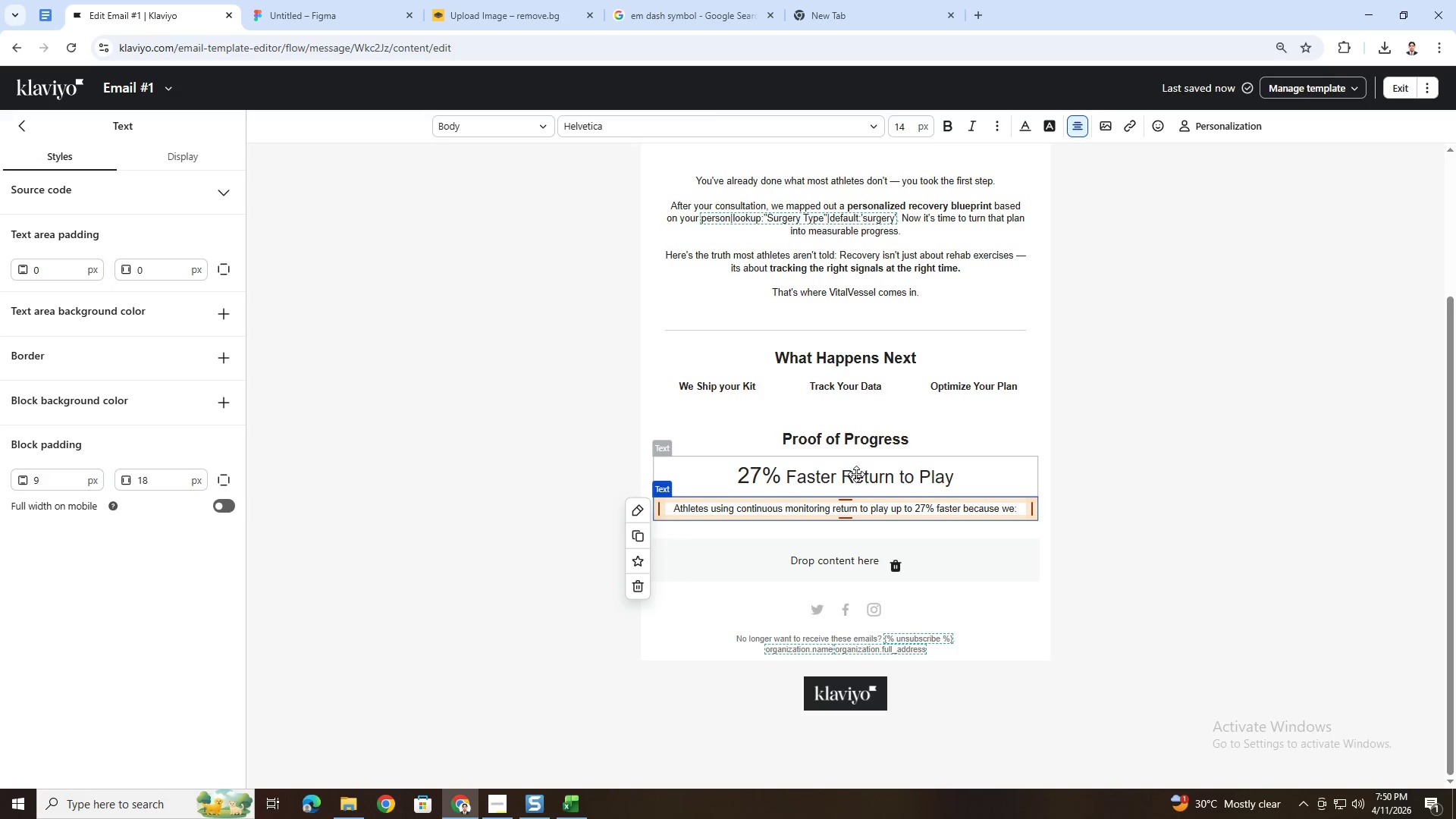 
wait(5.05)
 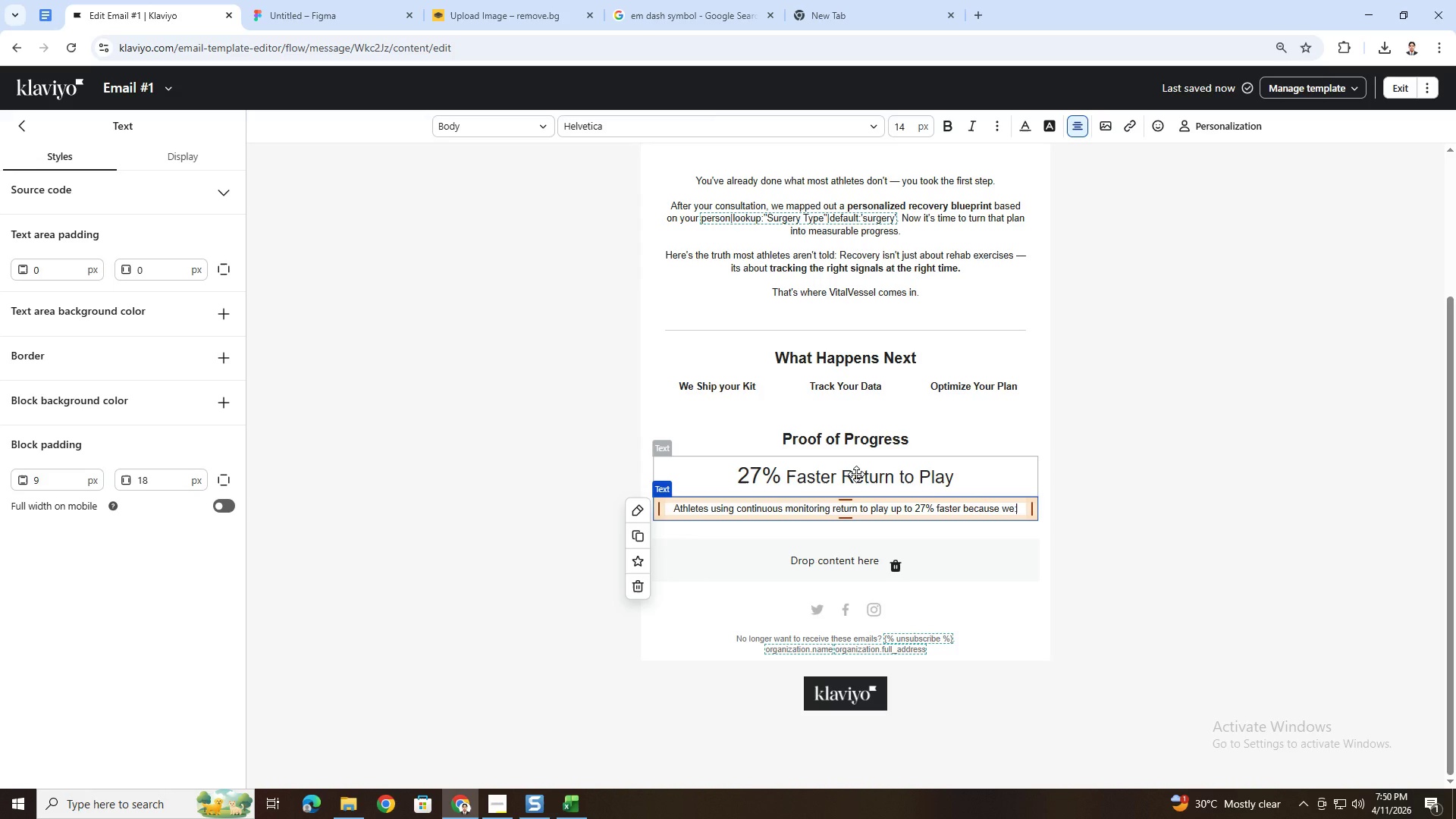 
left_click([1190, 523])
 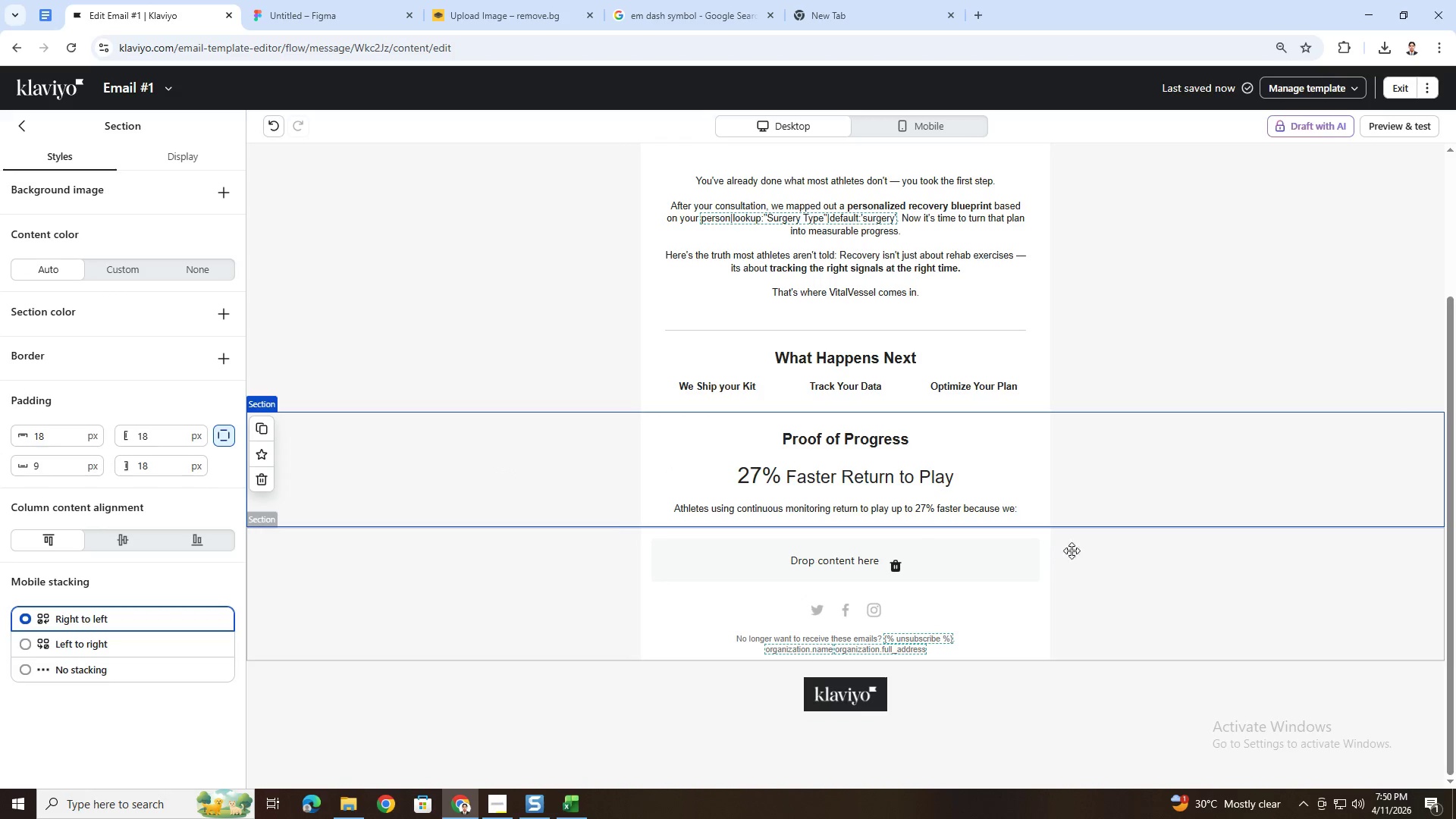 
left_click([782, 516])
 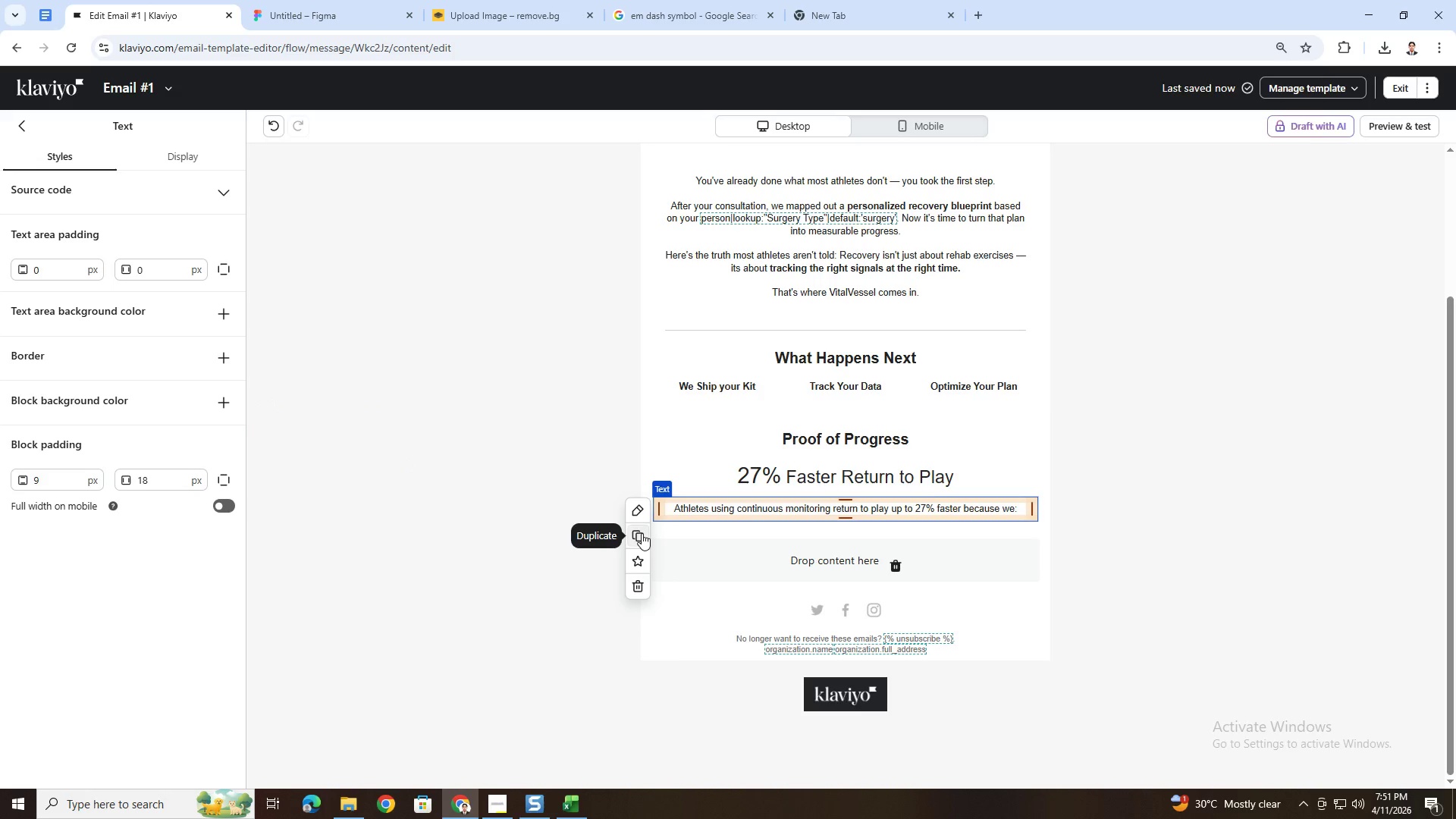 
left_click_drag(start_coordinate=[642, 533], to_coordinate=[645, 529])
 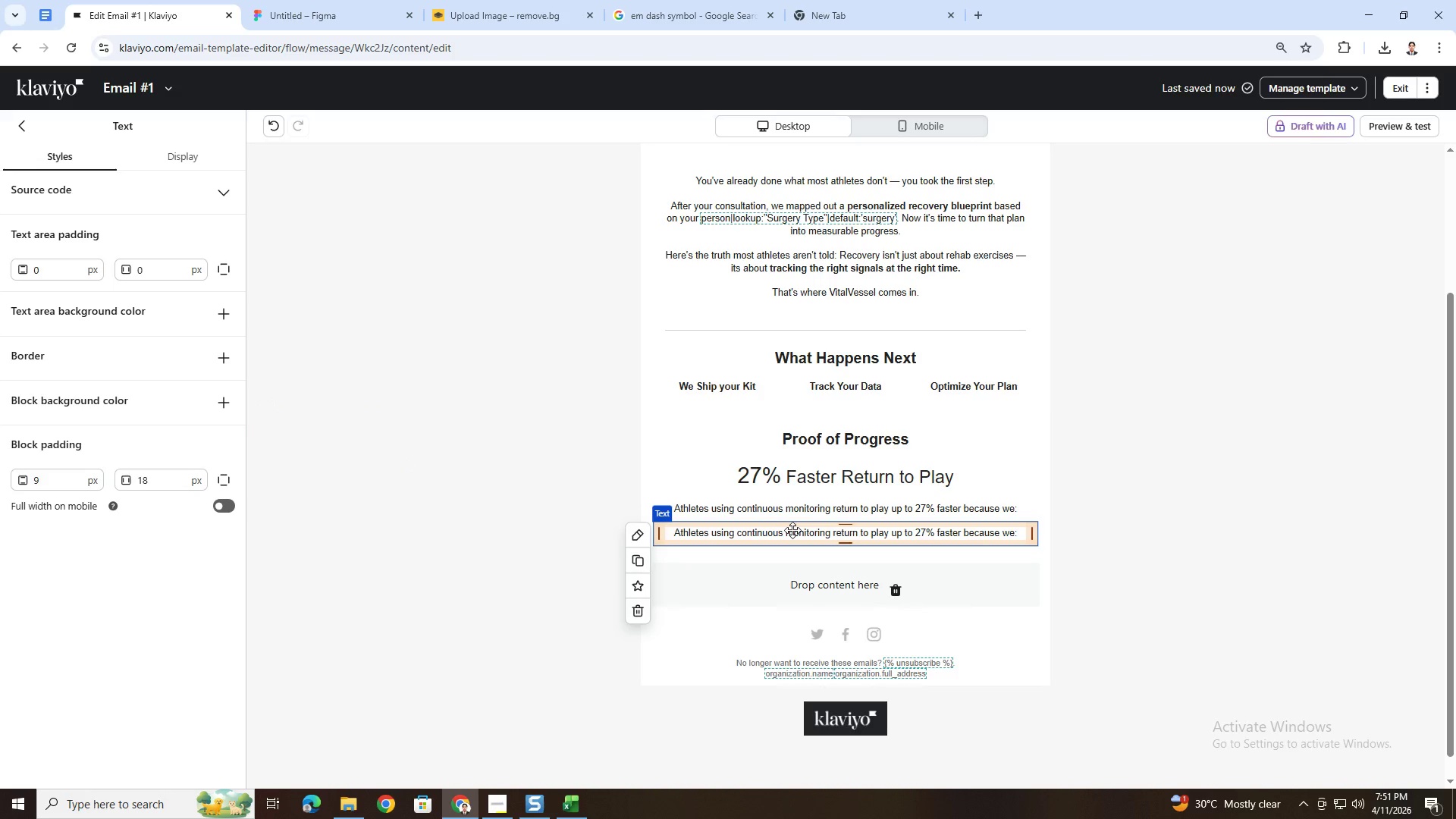 
double_click([793, 532])
 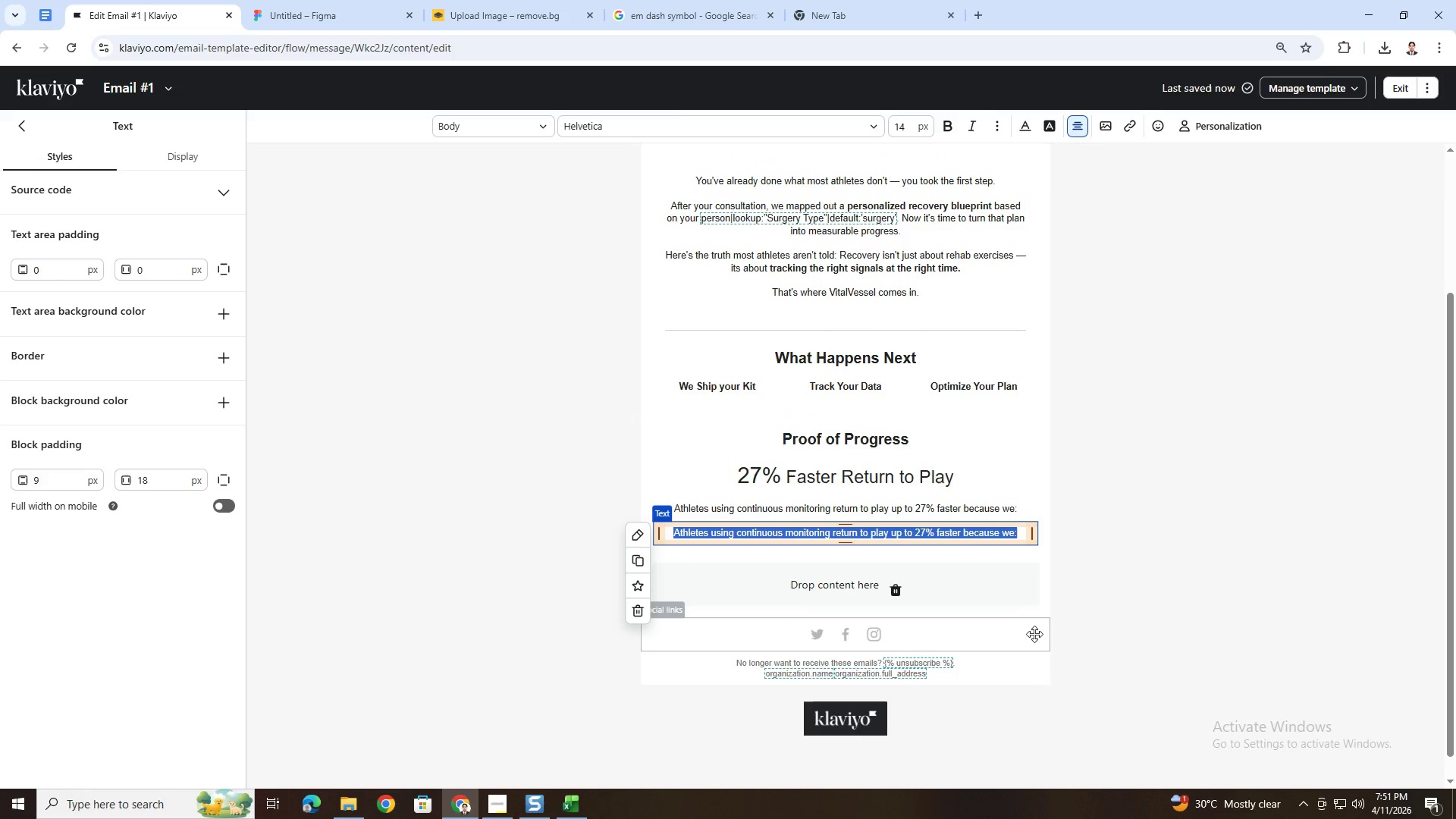 
type(Detect ealy compensation patters)
 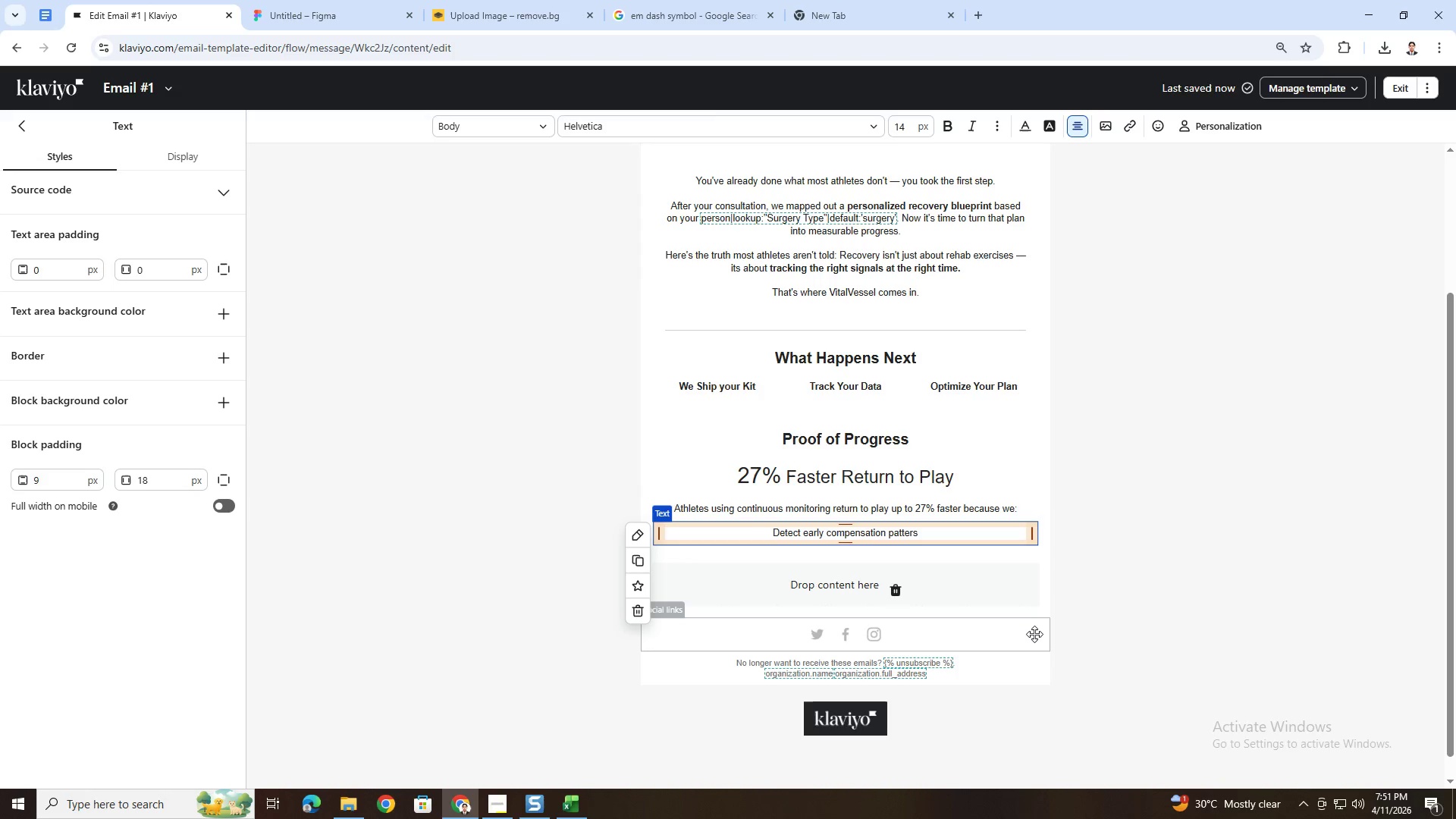 
key(Enter)
 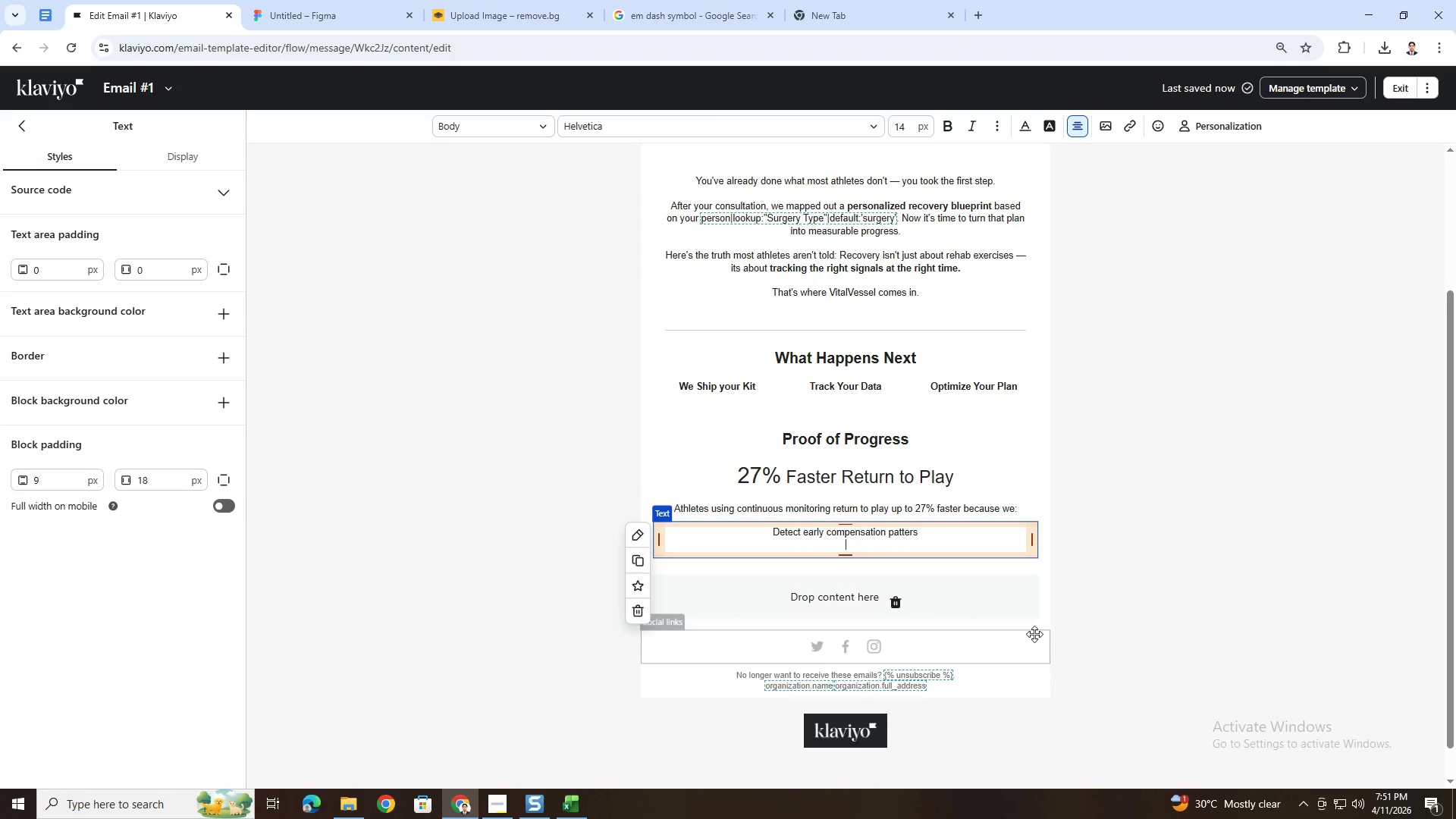 
type(Optimize nutrition timing for tissue repair)
 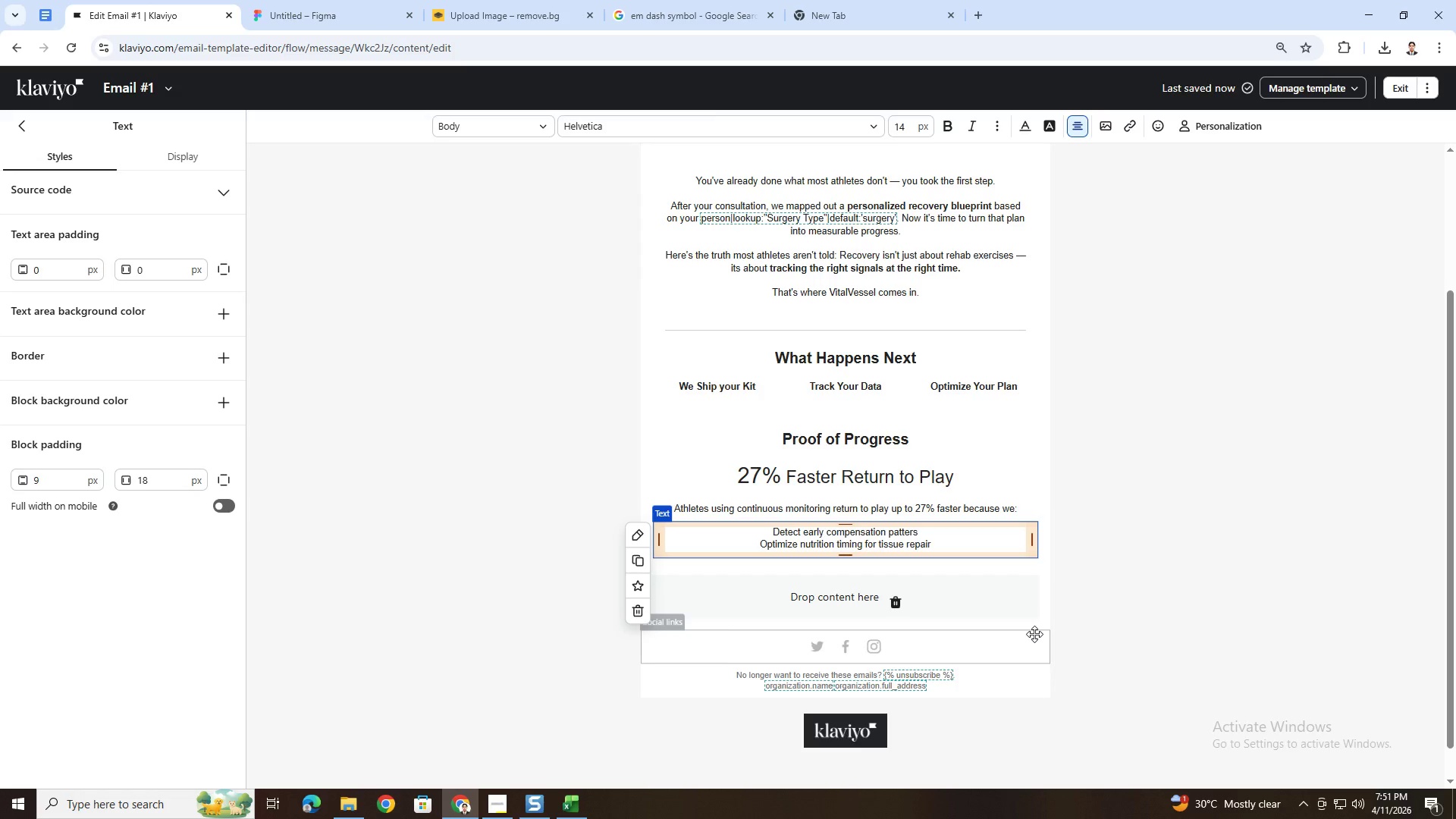 
key(Enter)
 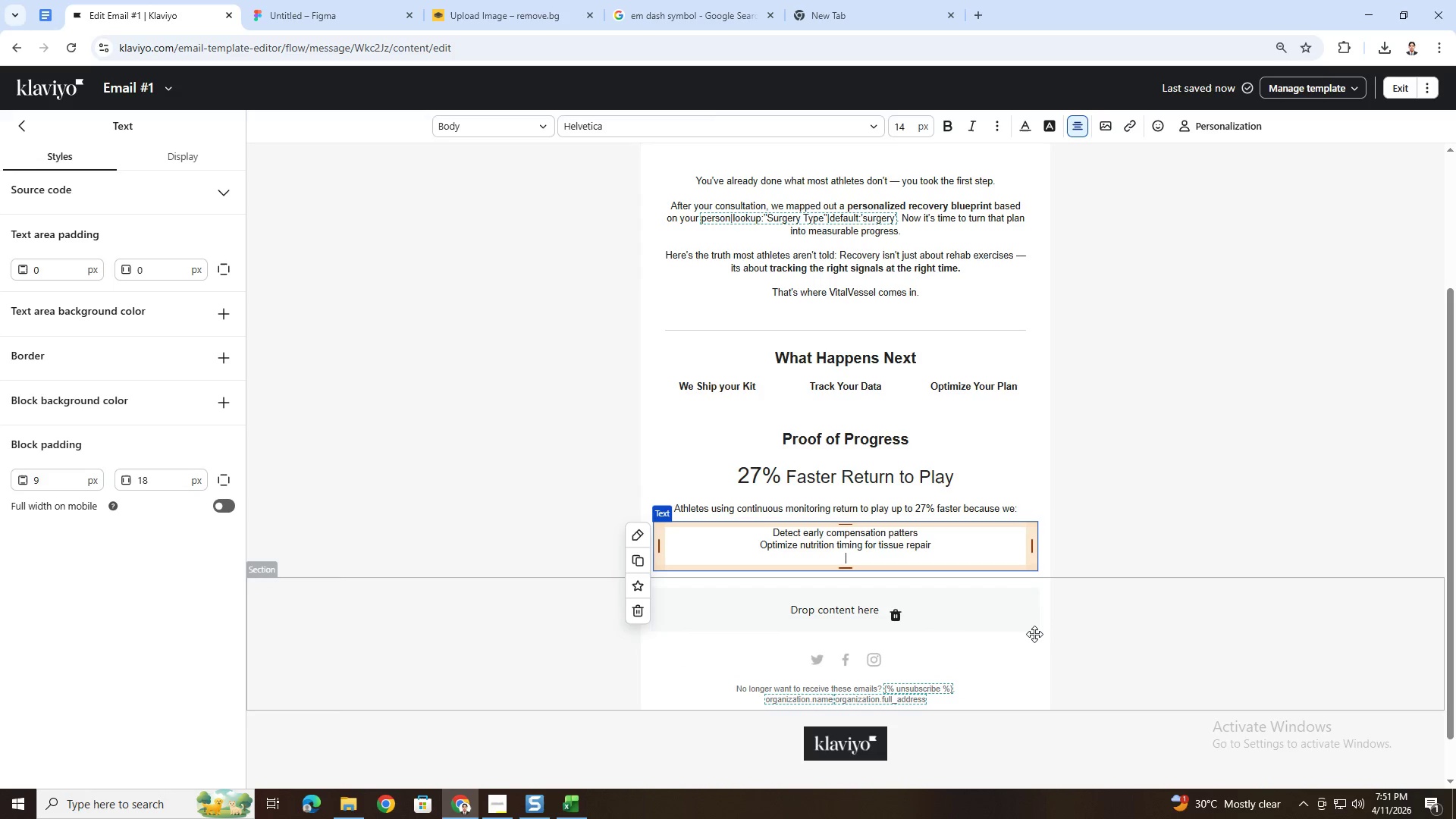 
wait(11.83)
 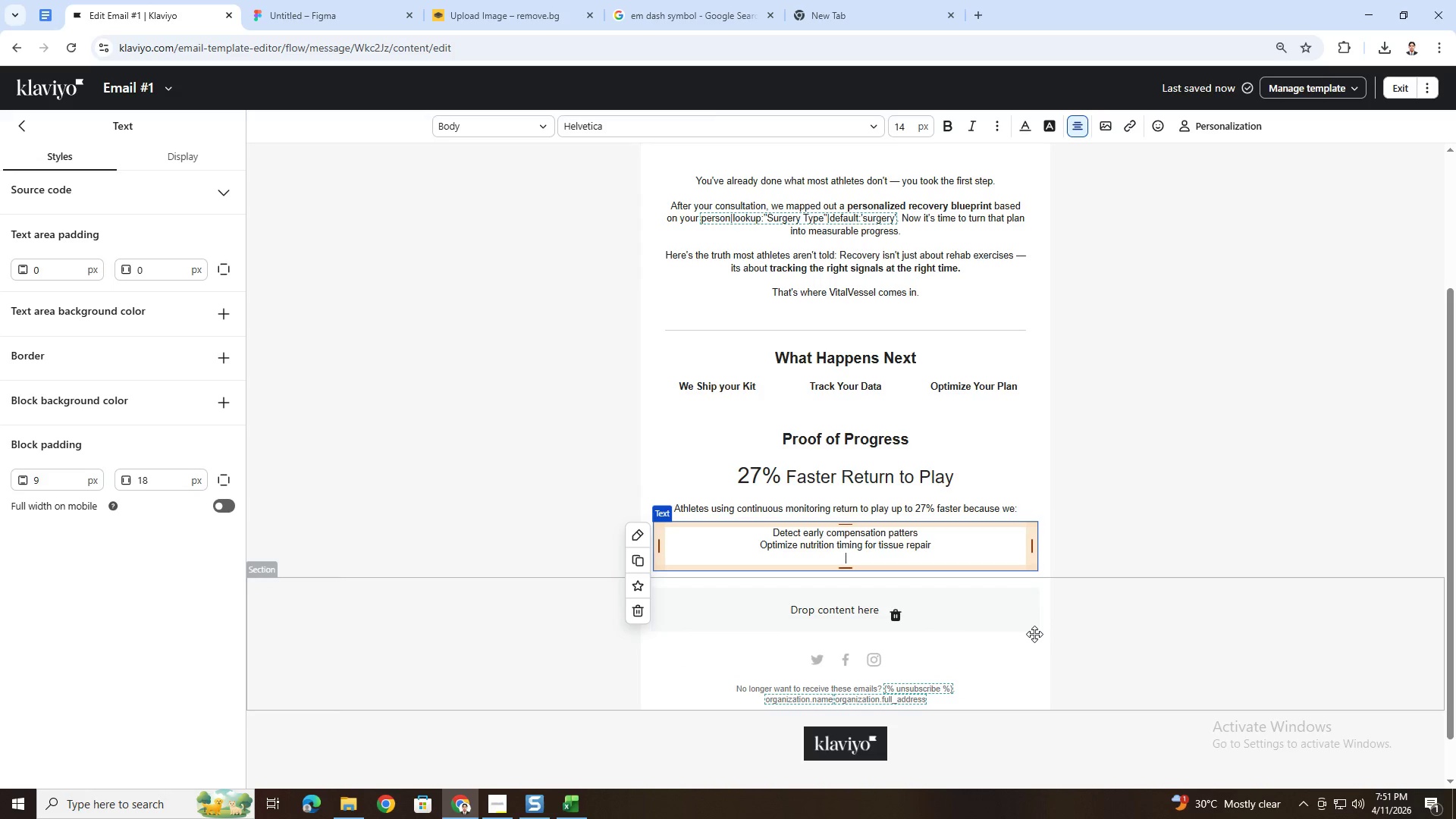 
type(Prevent plateau before it happens)
 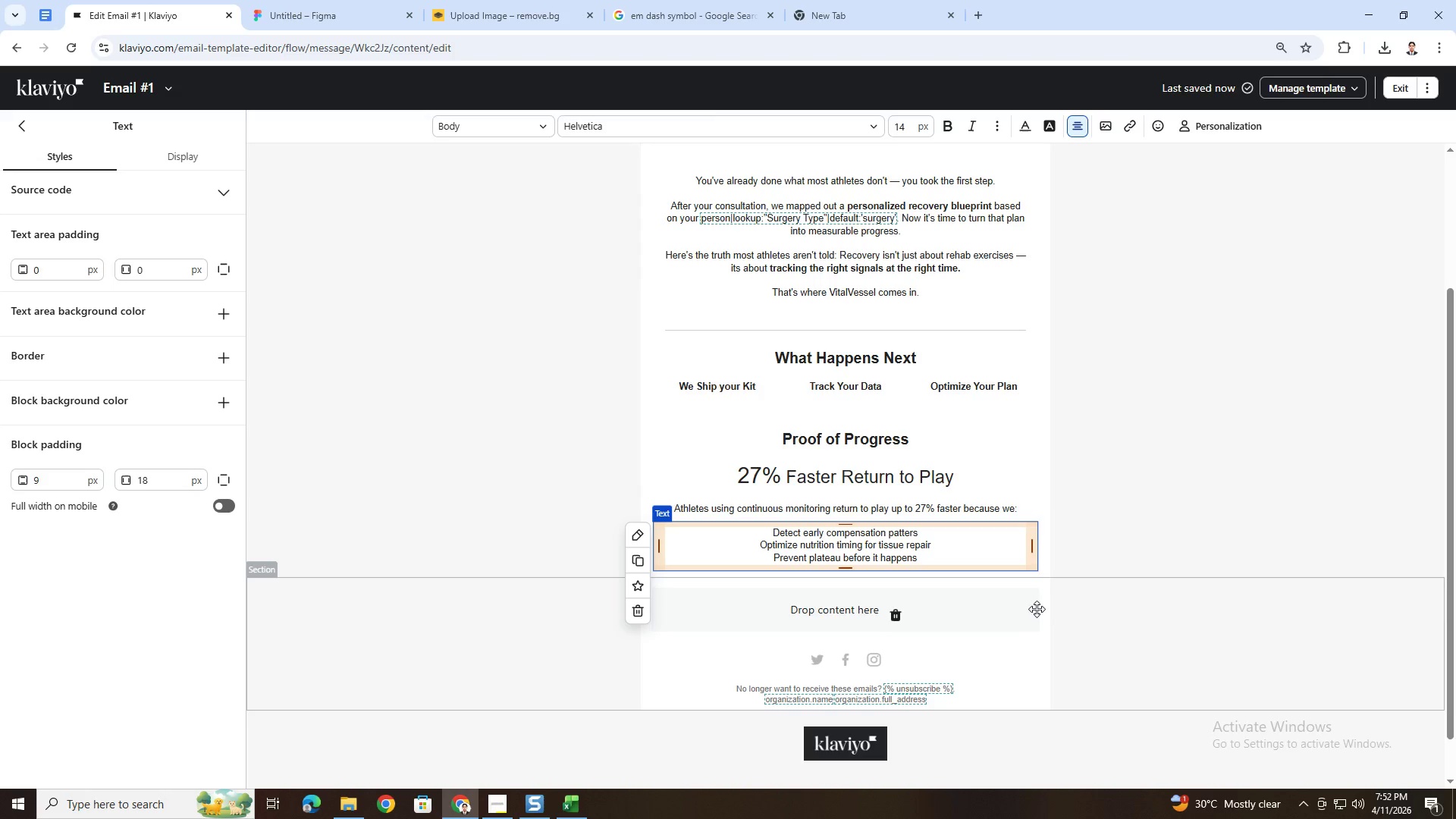 
wait(12.85)
 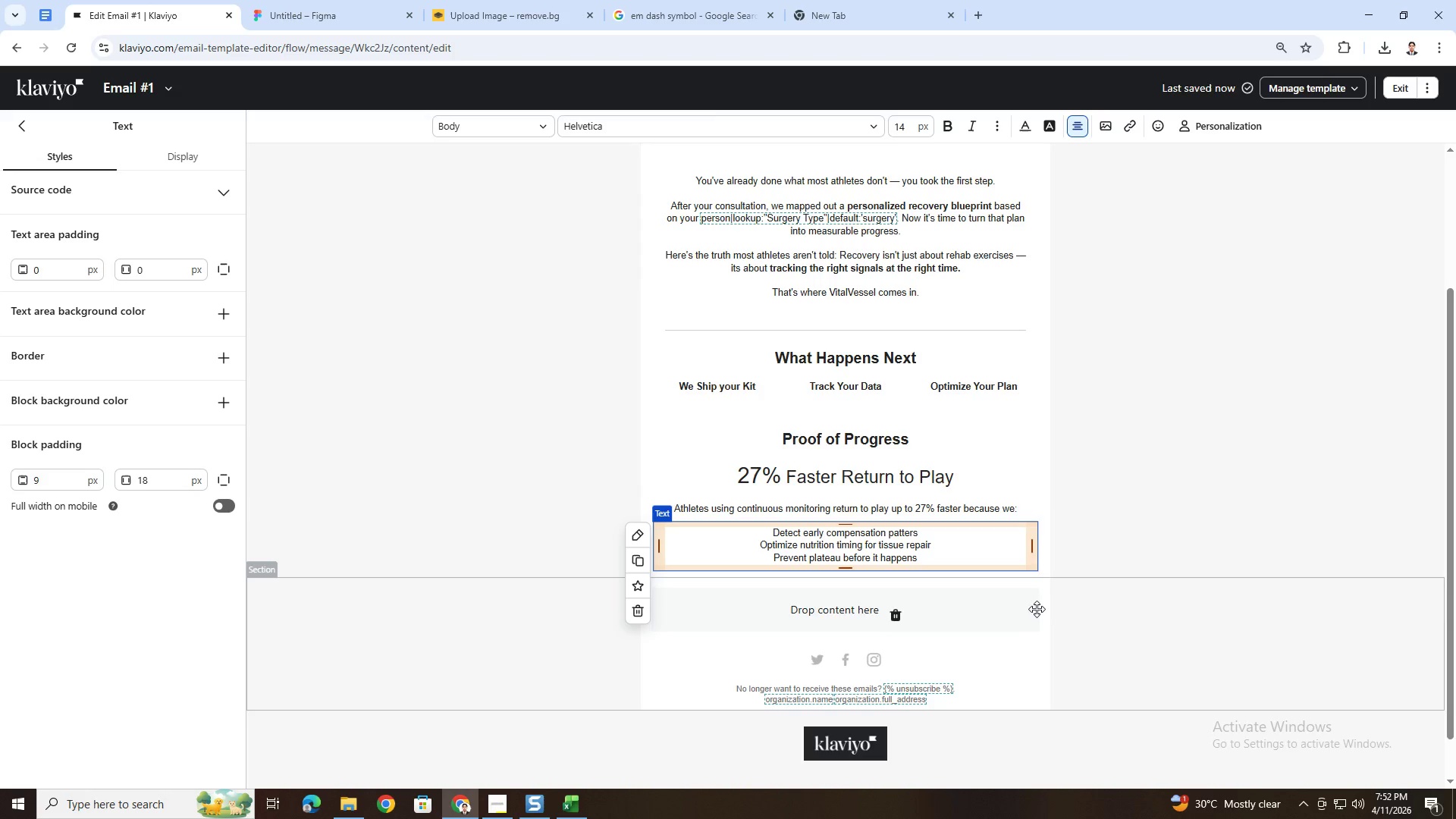 
mouse_move([768, 4])
 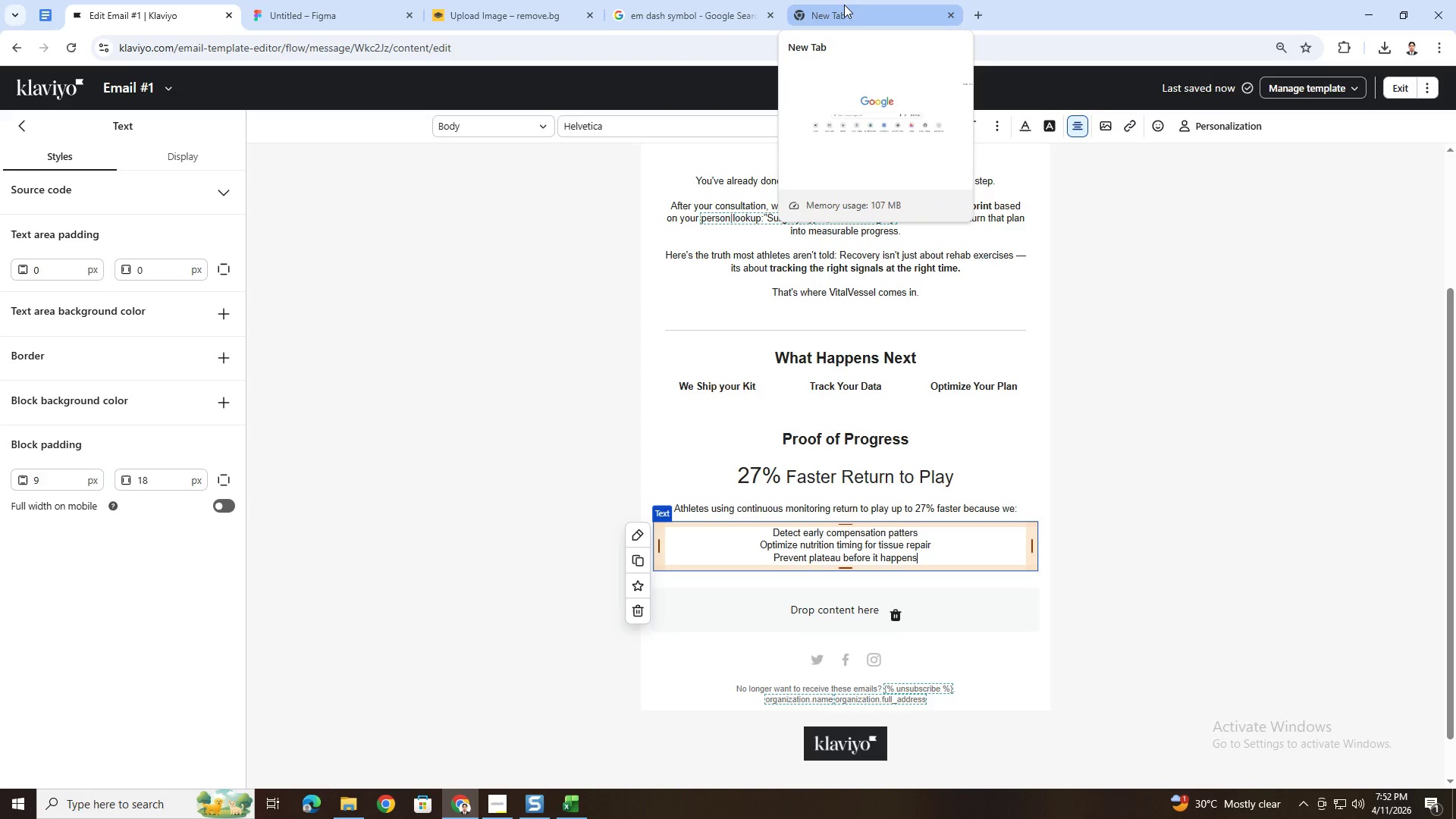 
left_click([828, 5])
 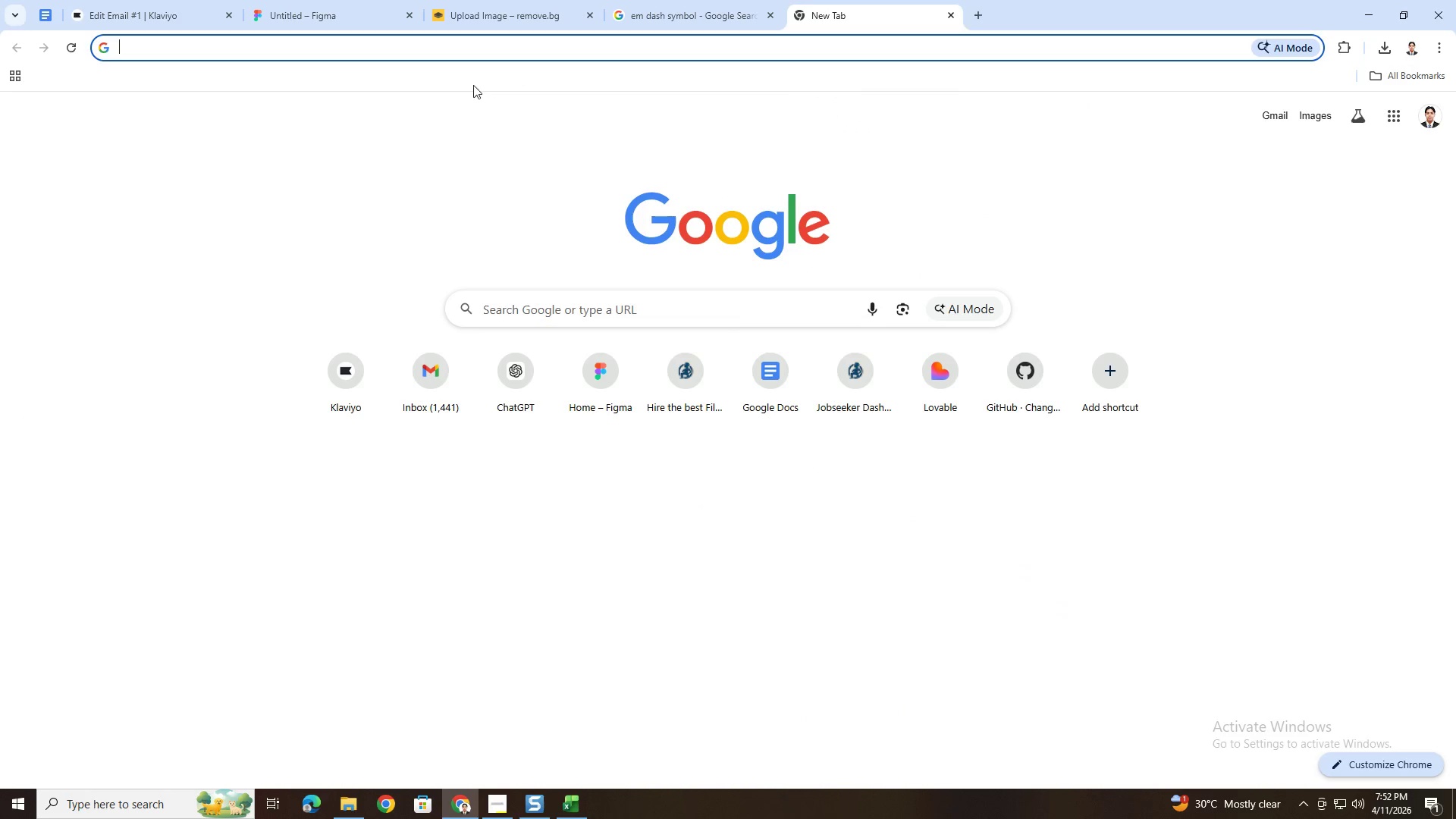 
type(check mark)
 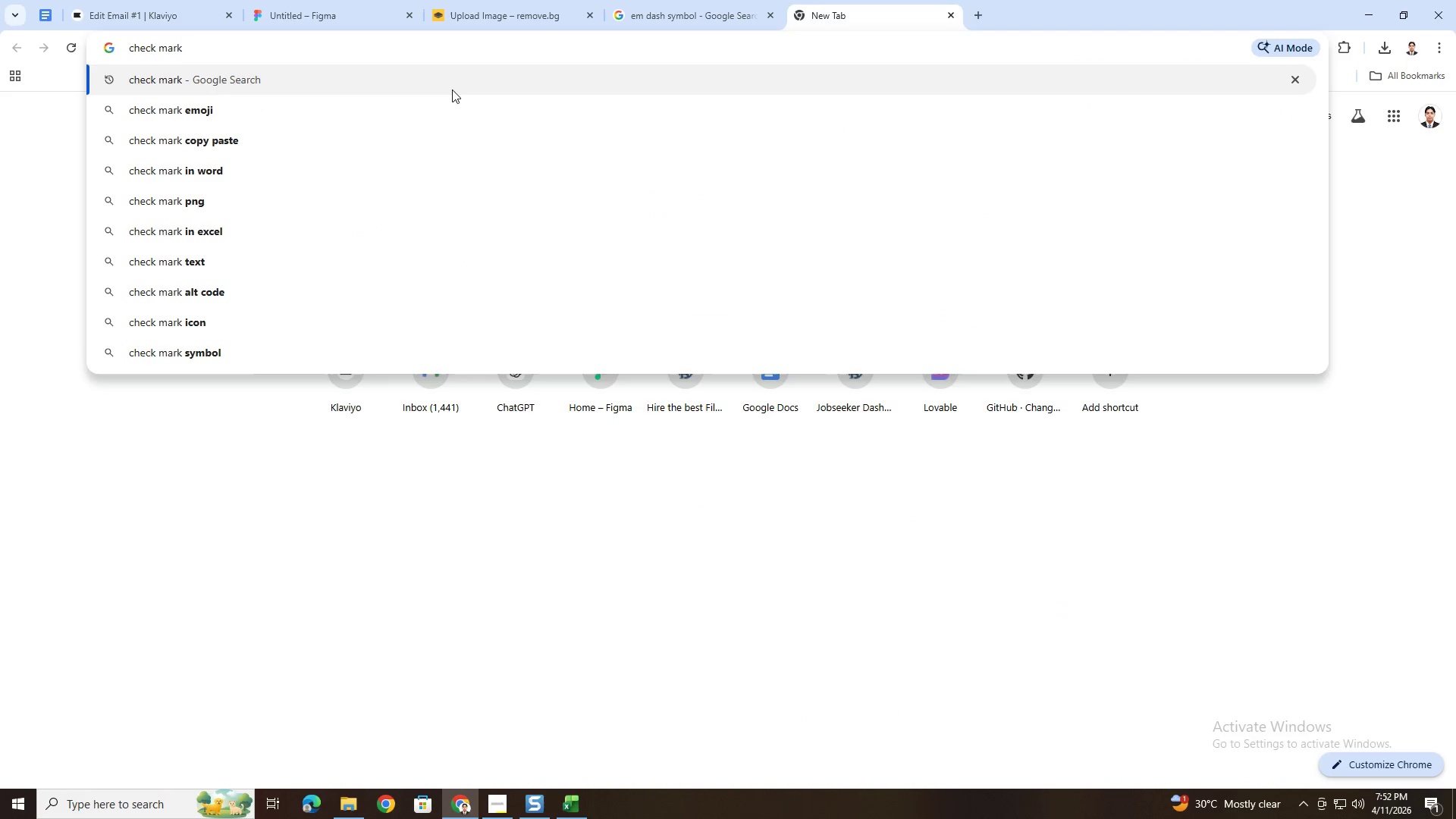 
key(Enter)
 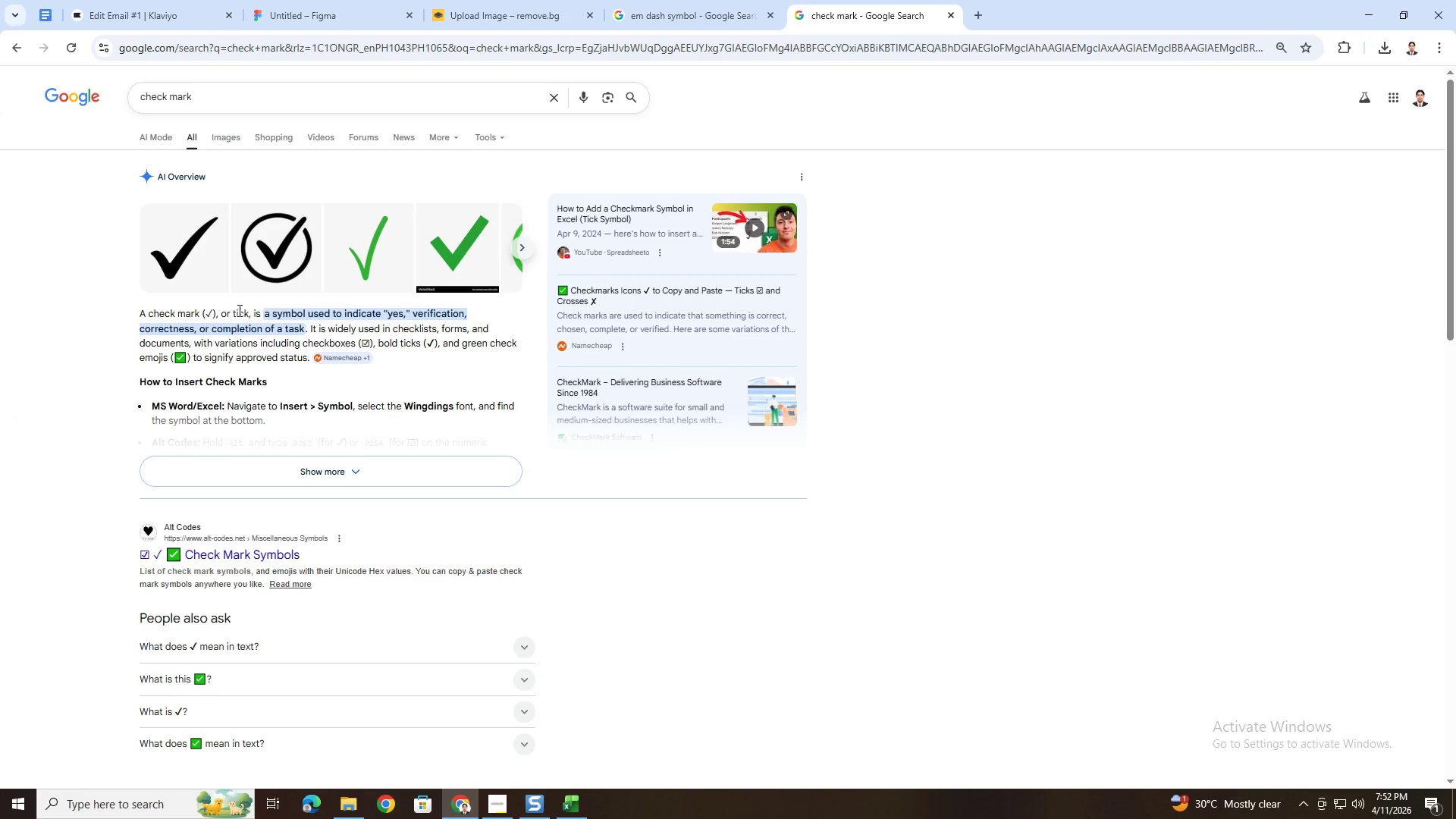 
left_click_drag(start_coordinate=[208, 312], to_coordinate=[212, 312])
 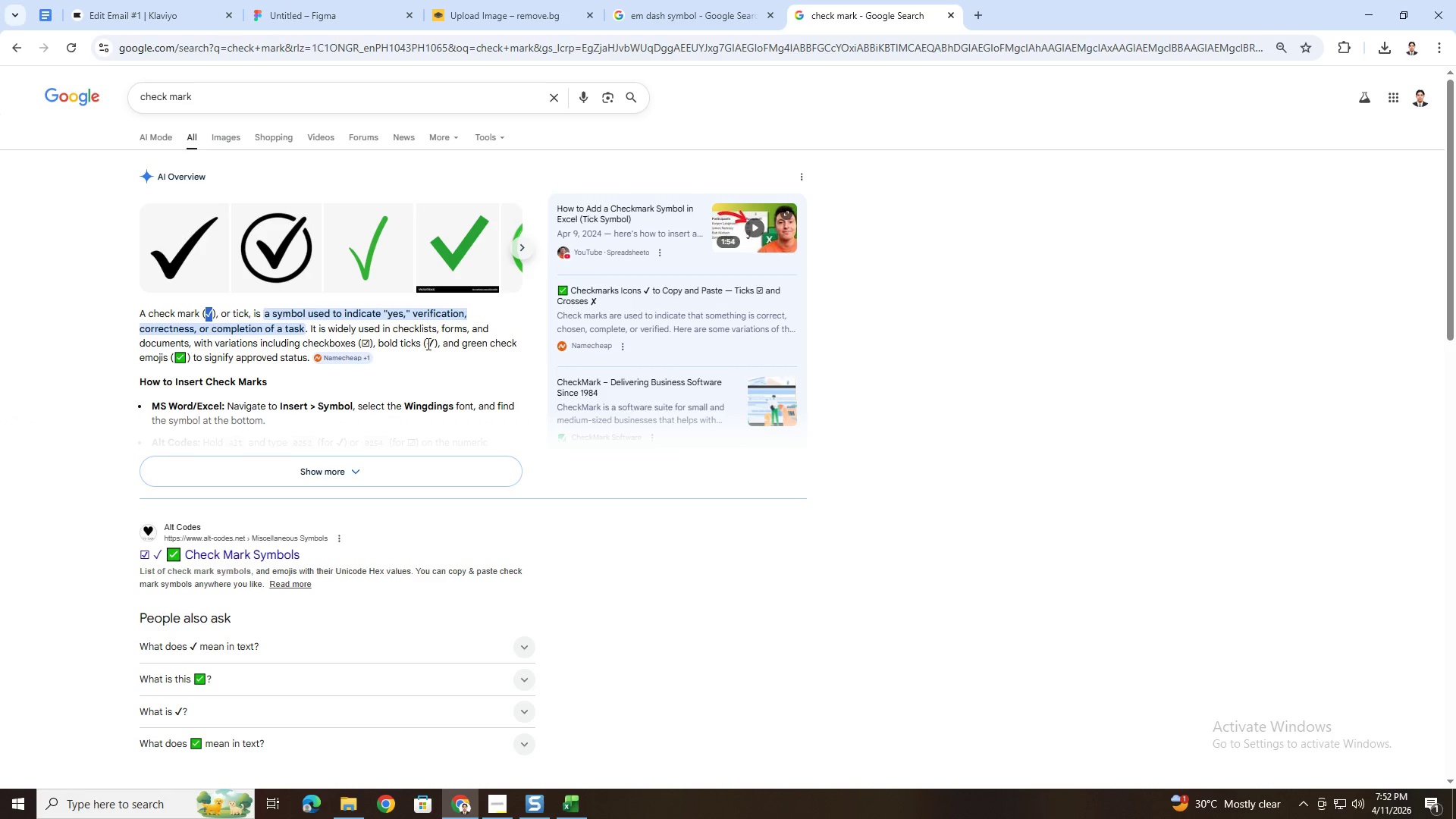 
left_click_drag(start_coordinate=[428, 344], to_coordinate=[432, 344])
 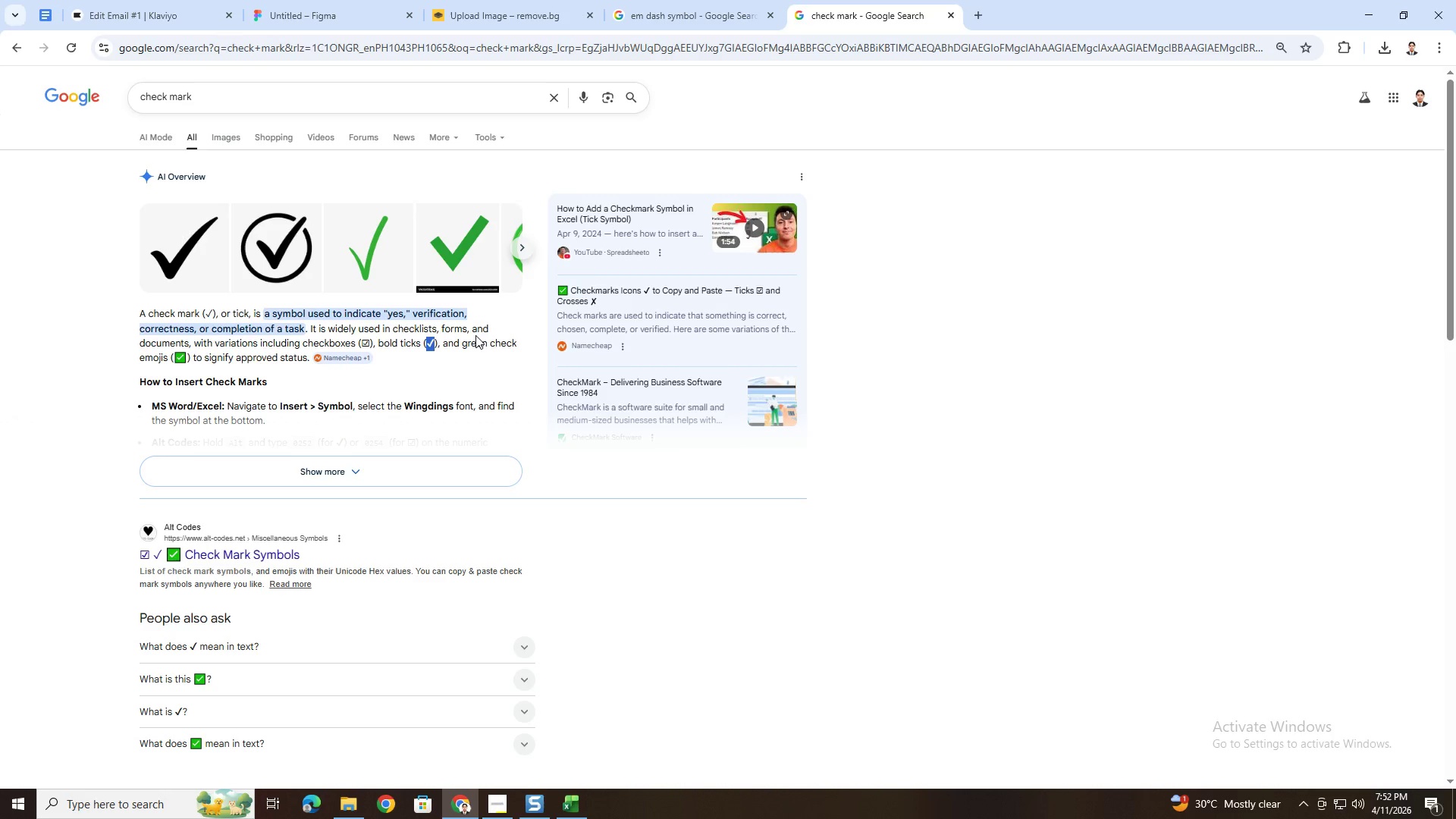 
key(Control+C)
 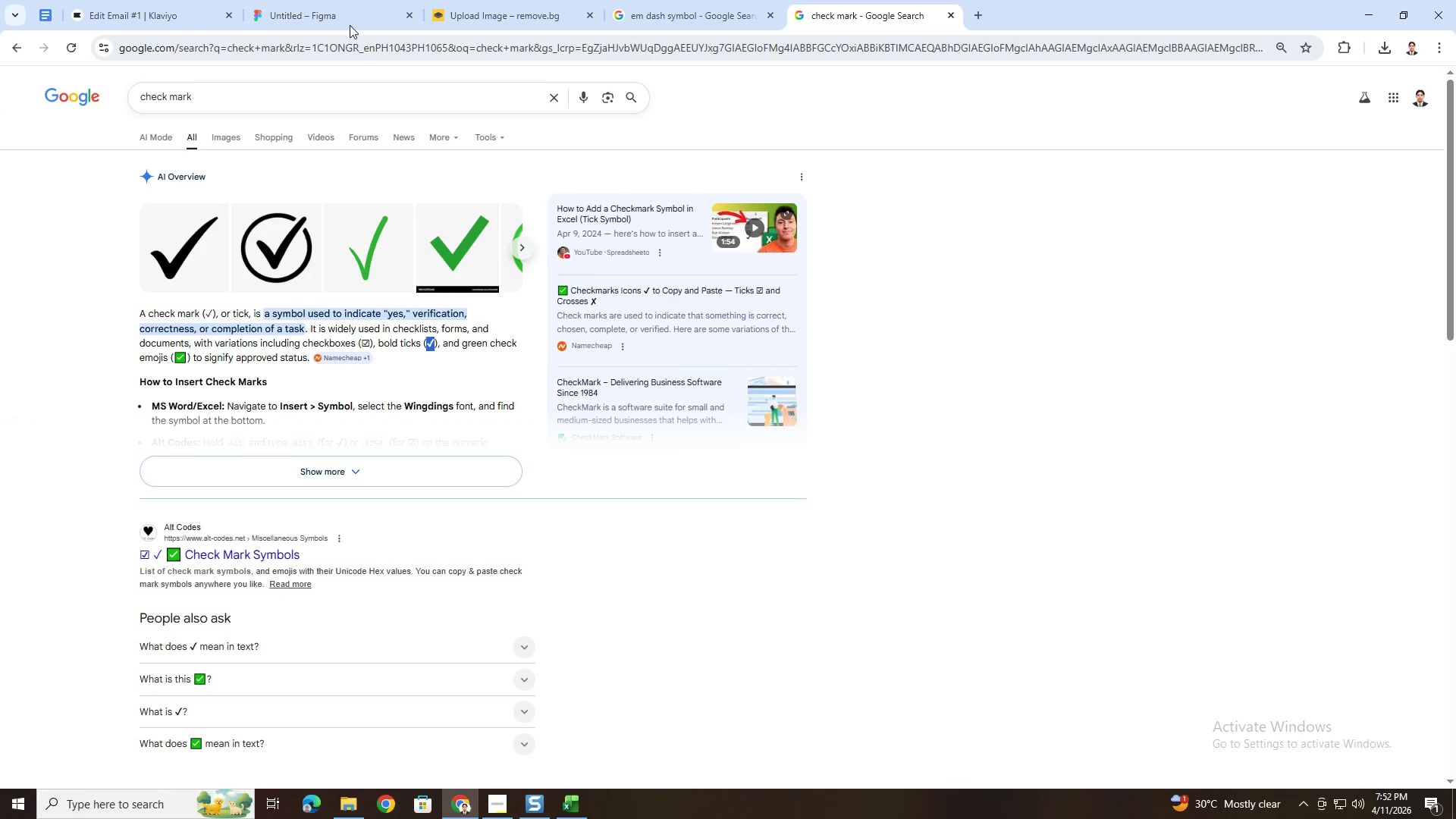 
left_click([344, 1])
 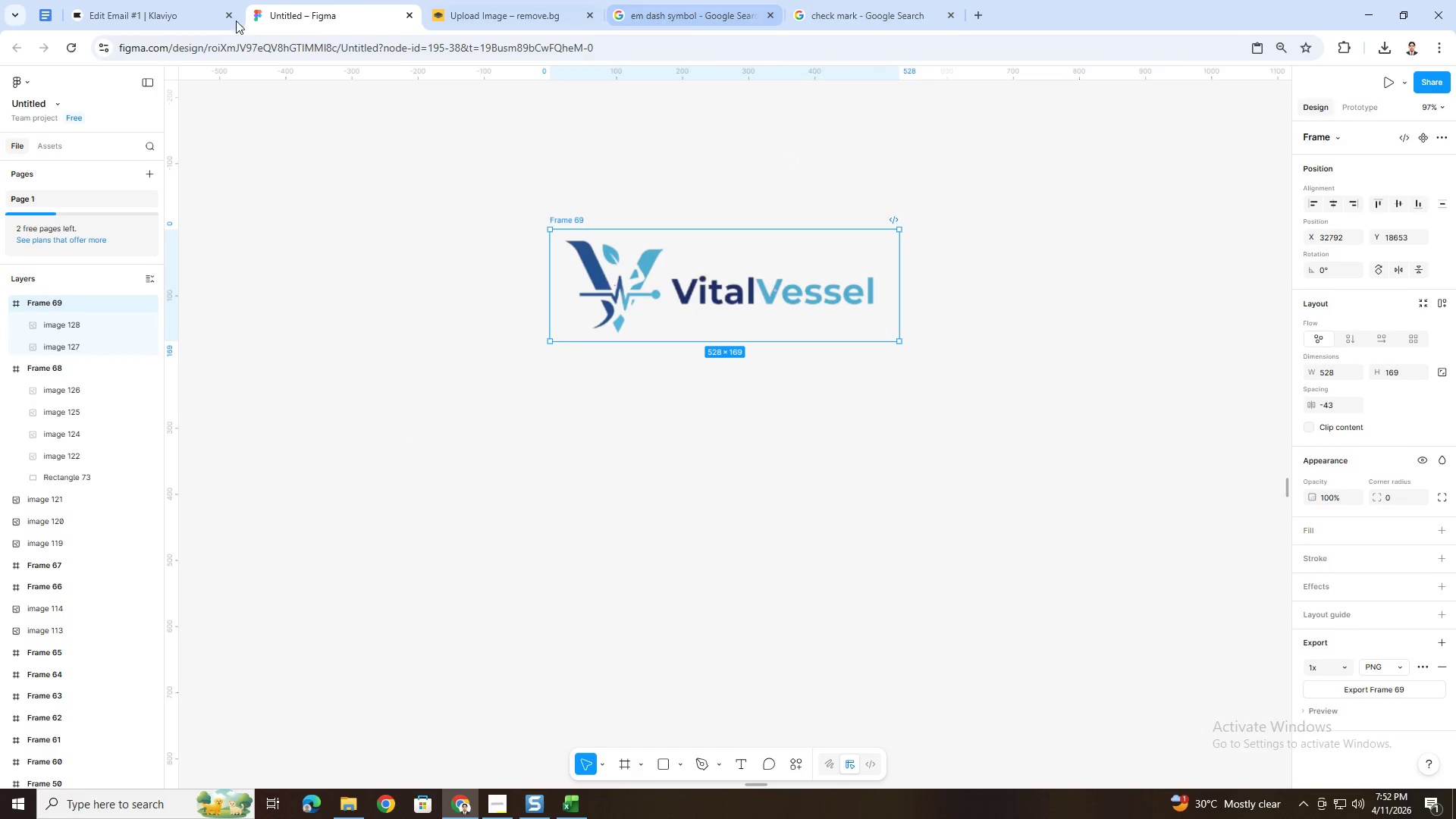 
left_click([161, 8])
 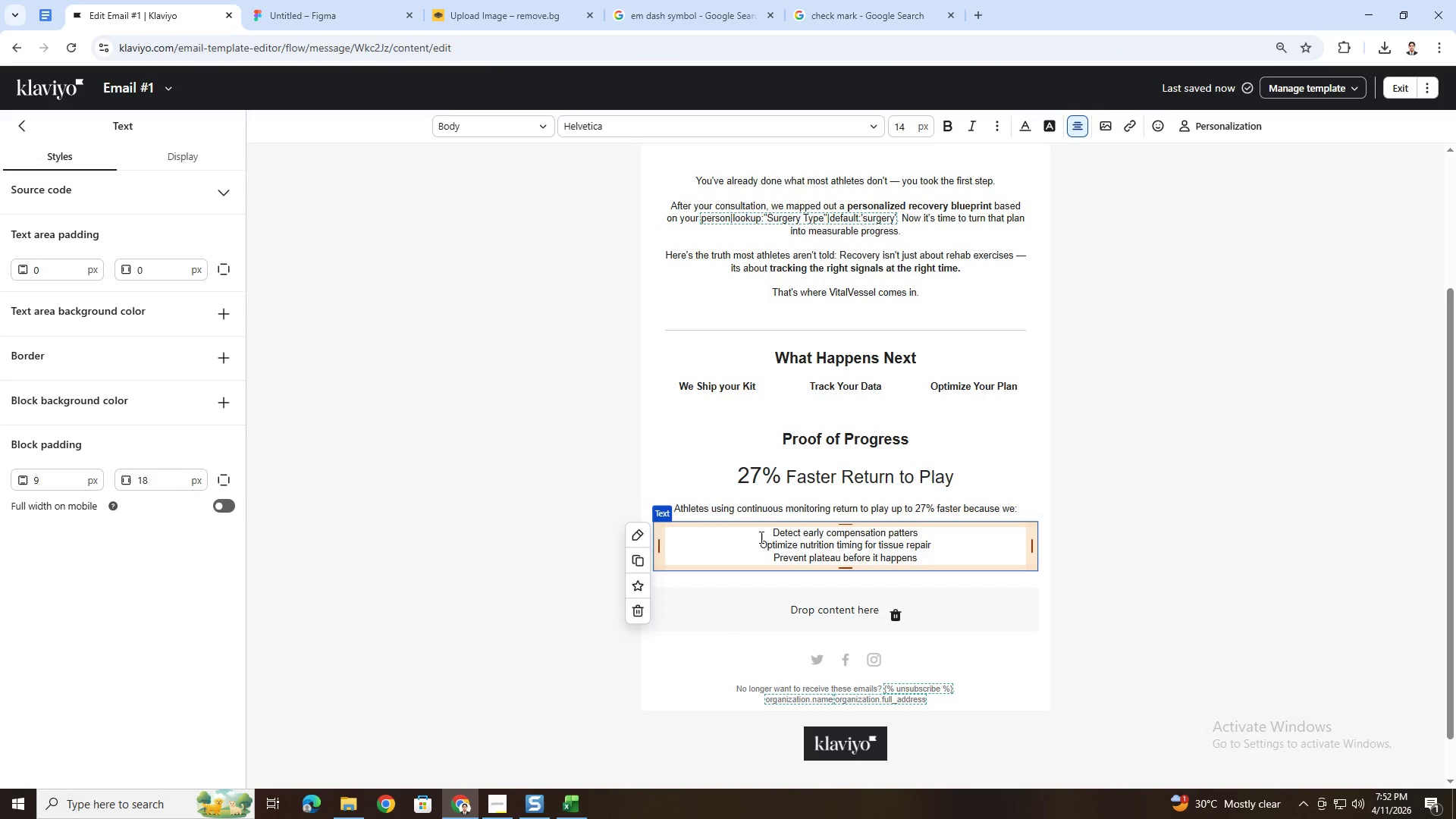 
left_click([764, 534])
 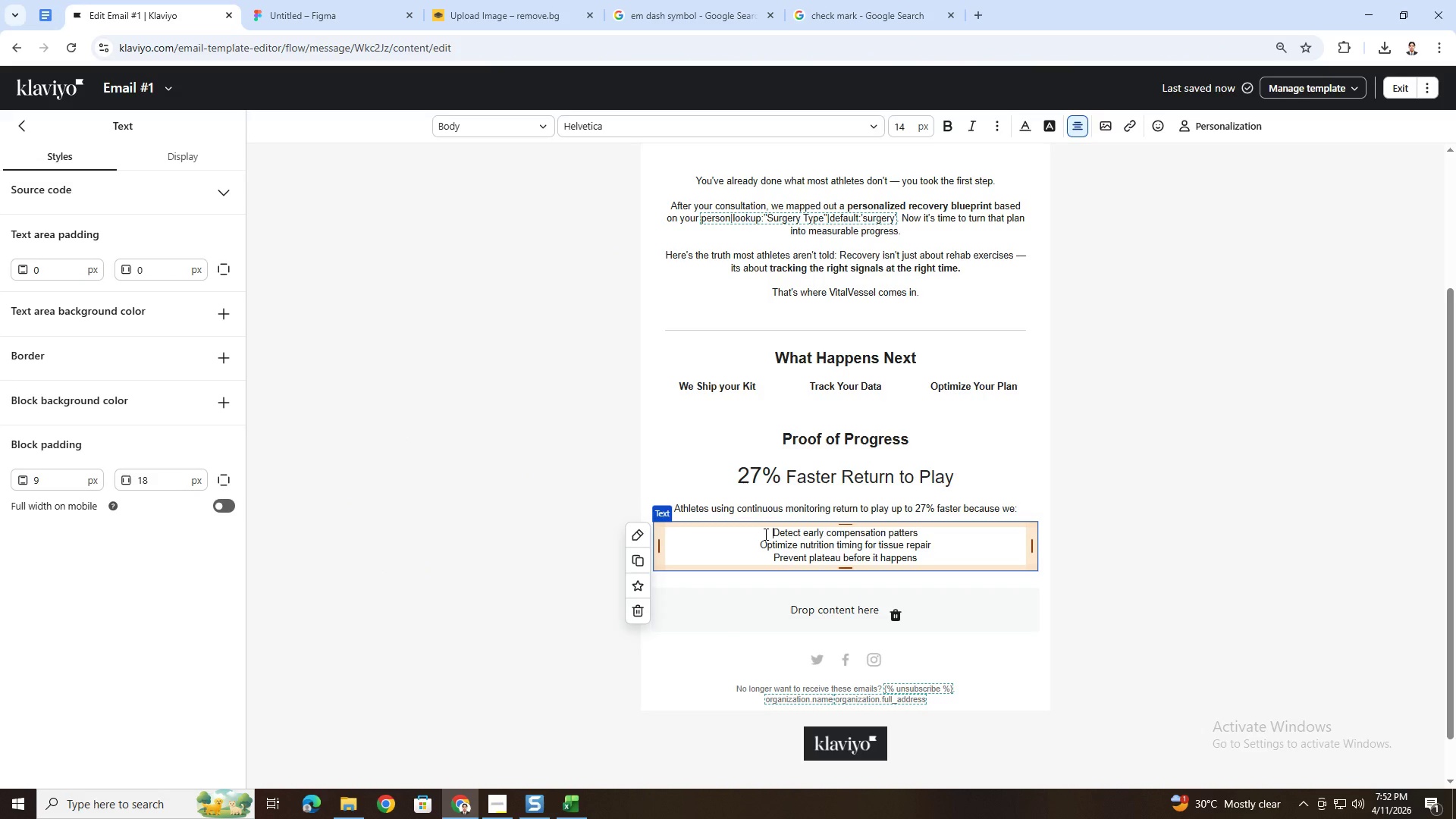 
key(Control+V)
 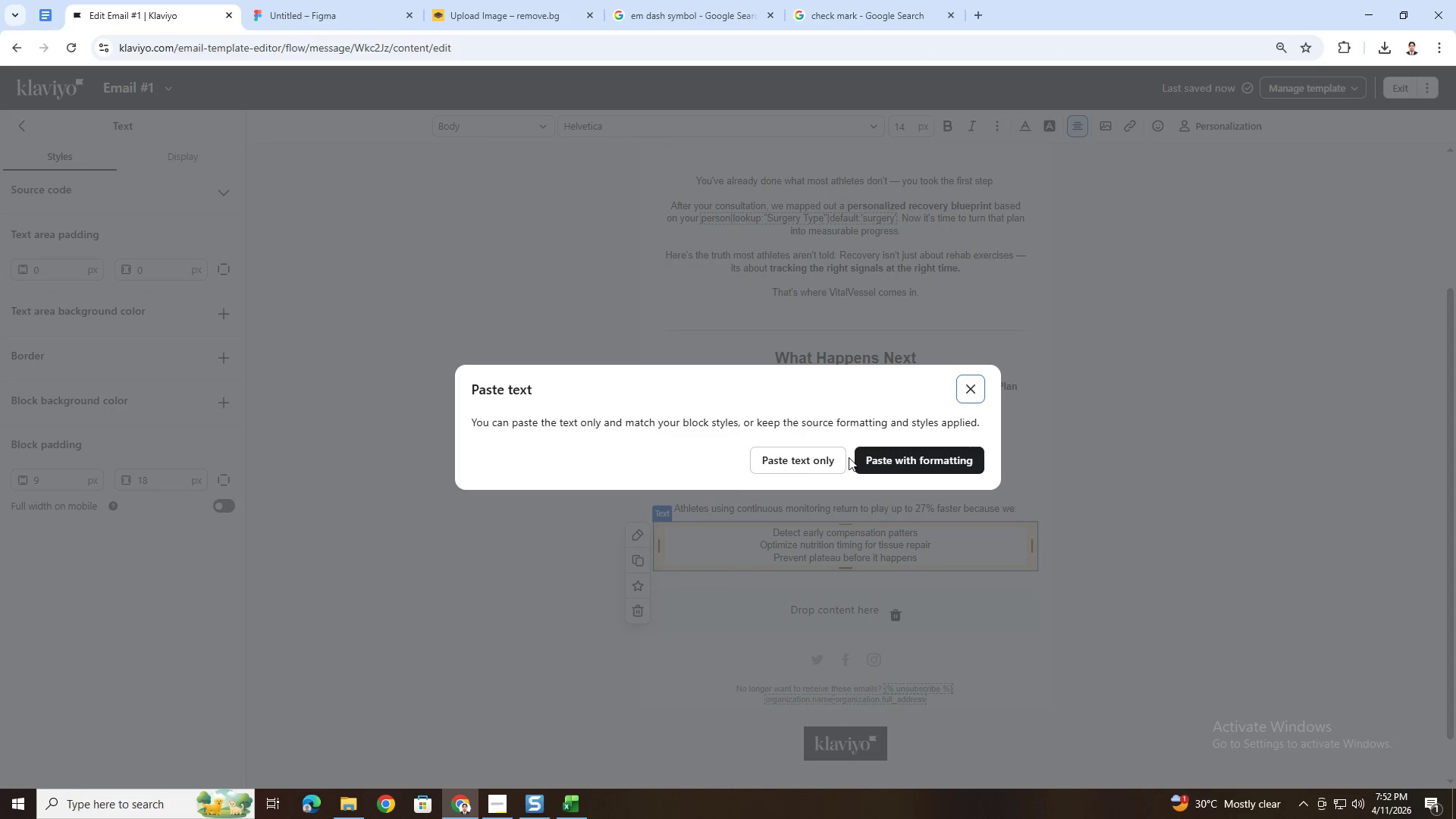 
left_click([824, 460])
 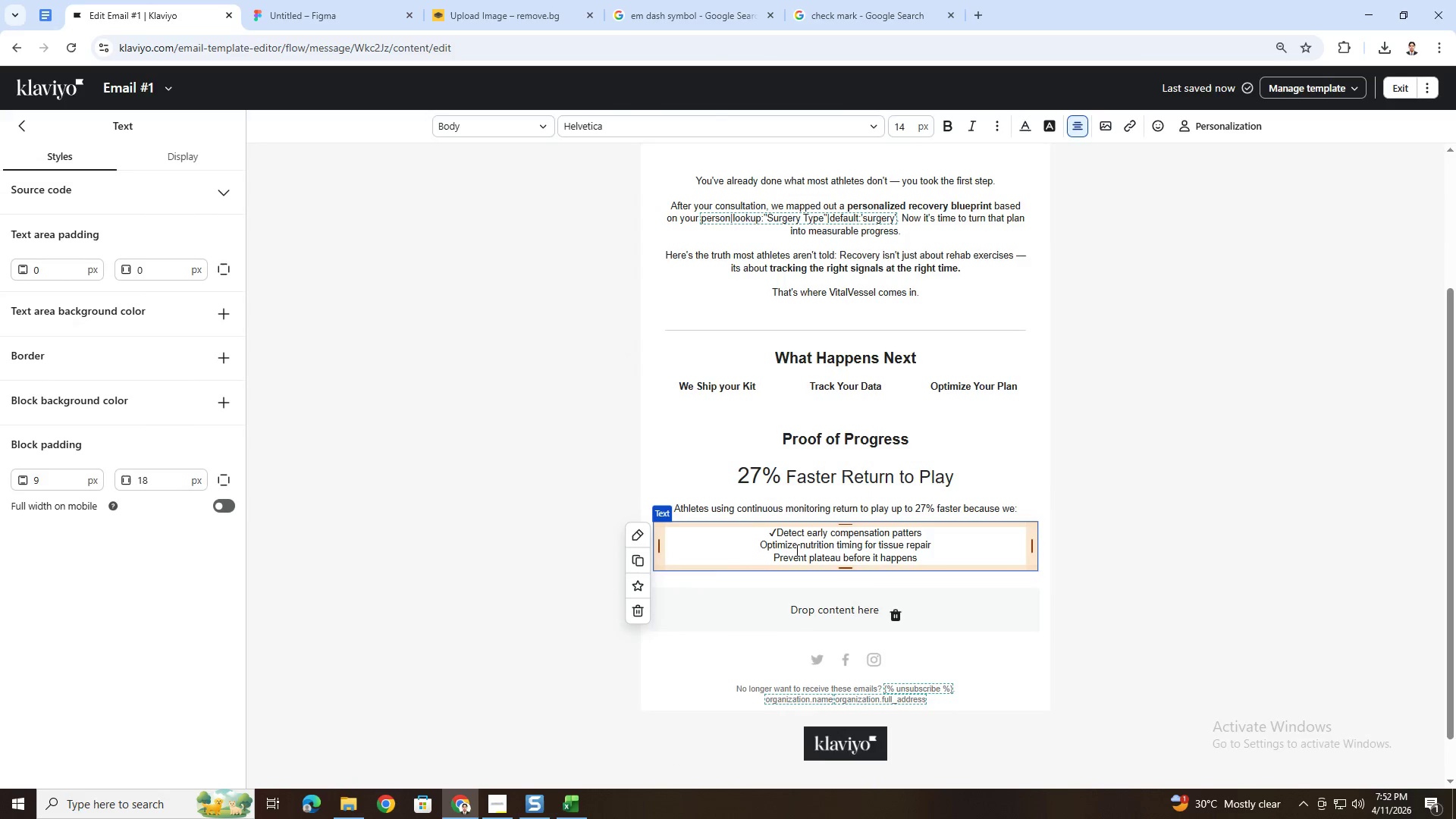 
key(Space)
 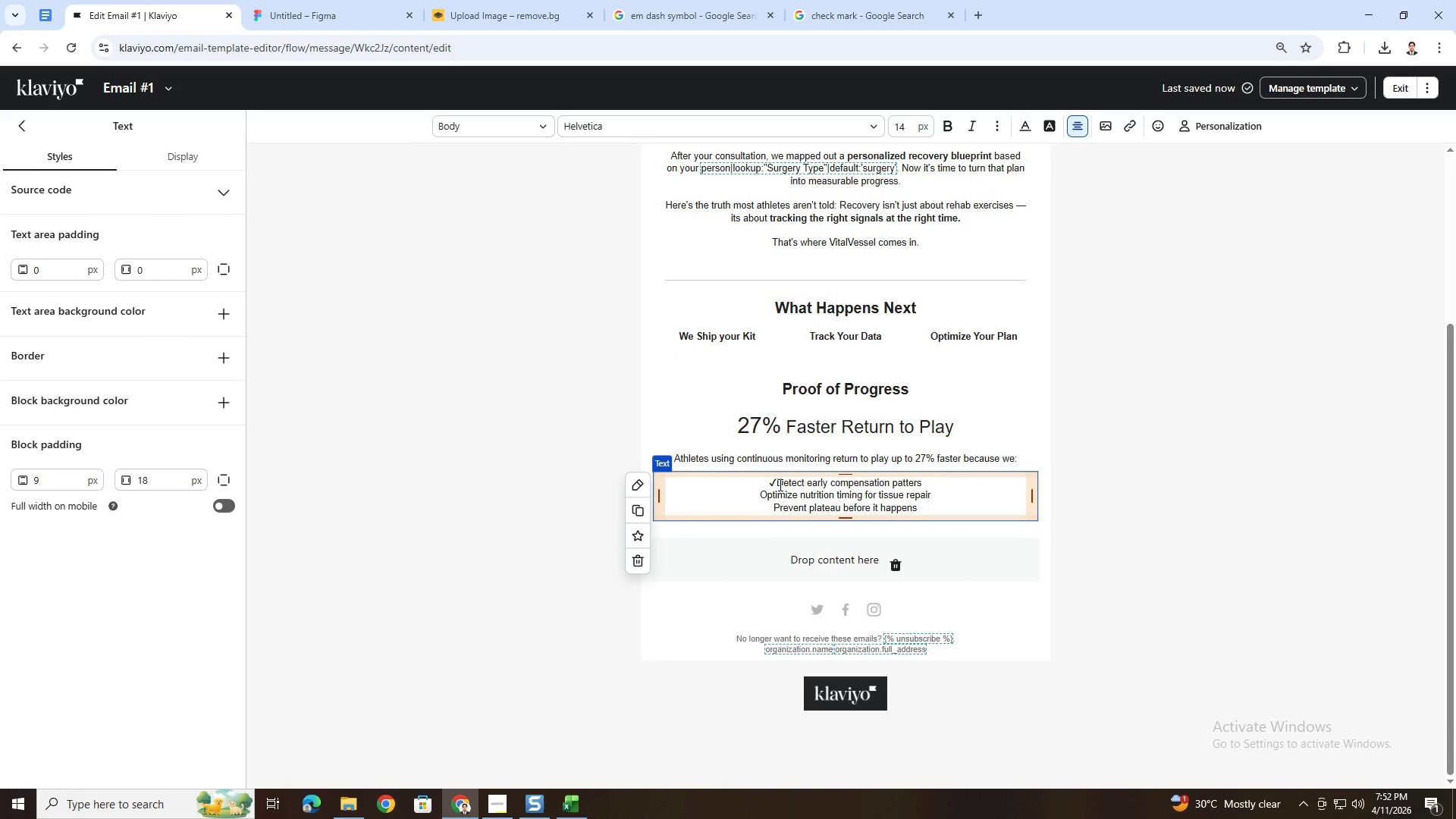 
left_click([777, 484])
 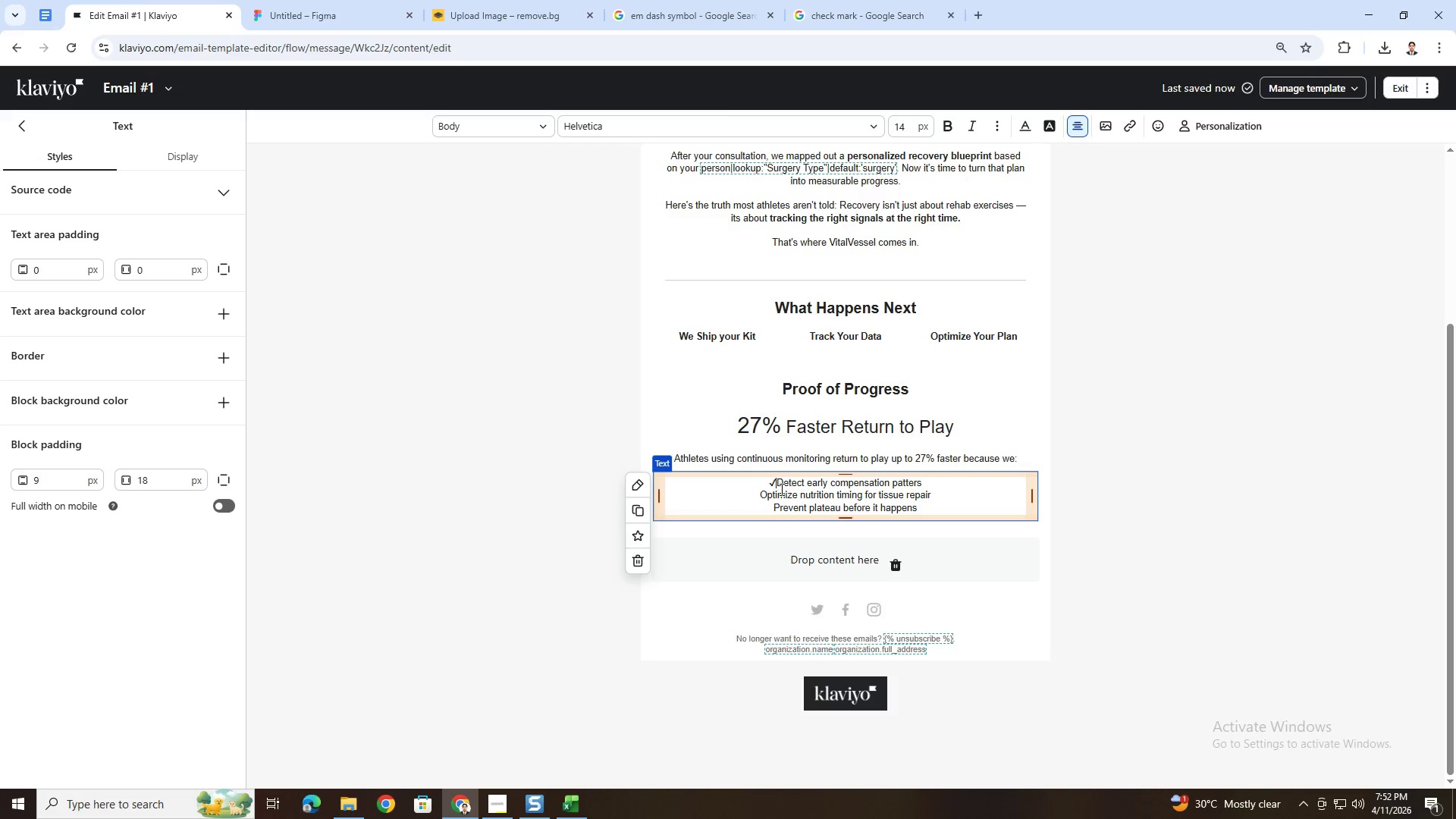 
key(Space)
 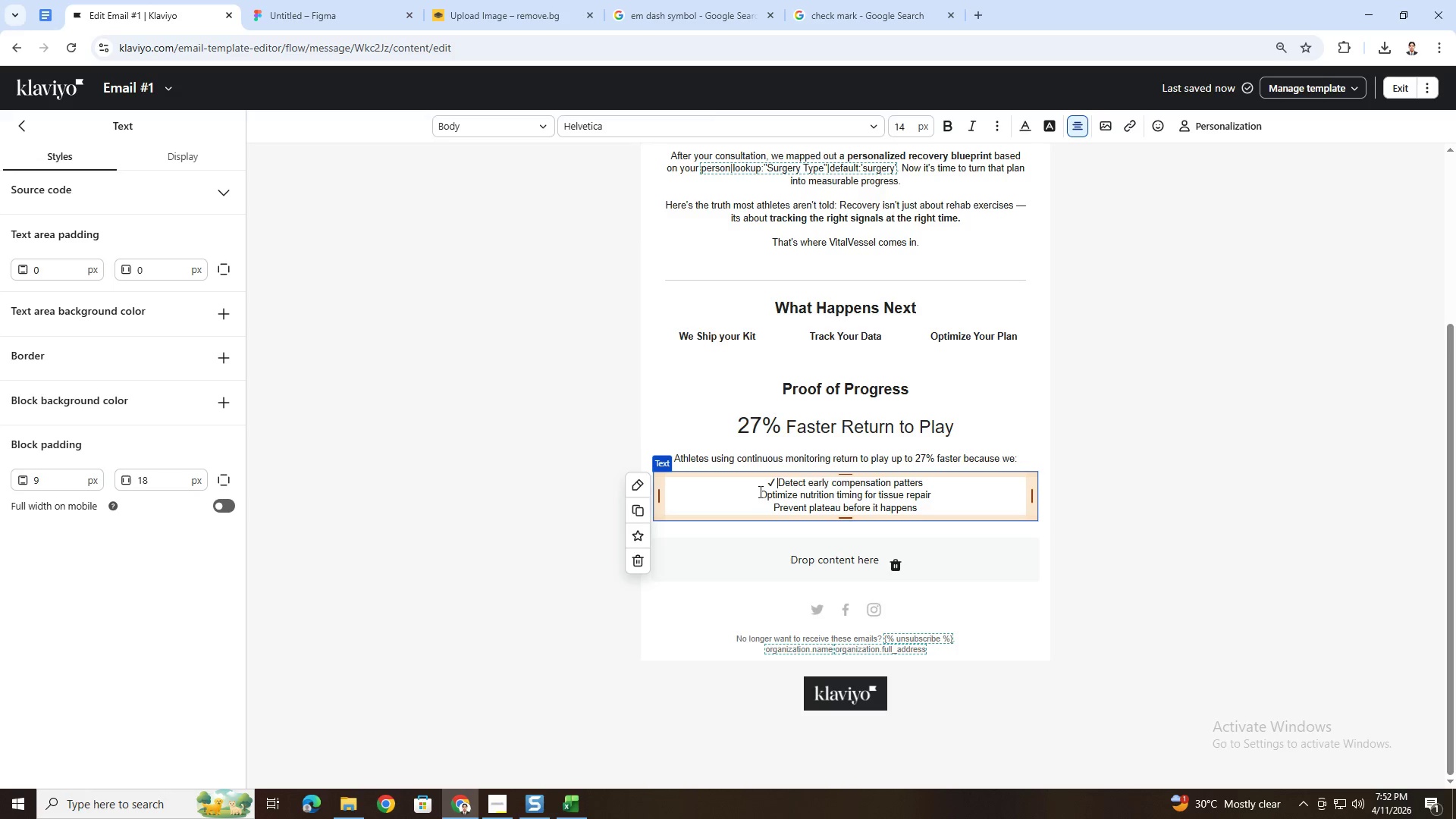 
left_click([759, 491])
 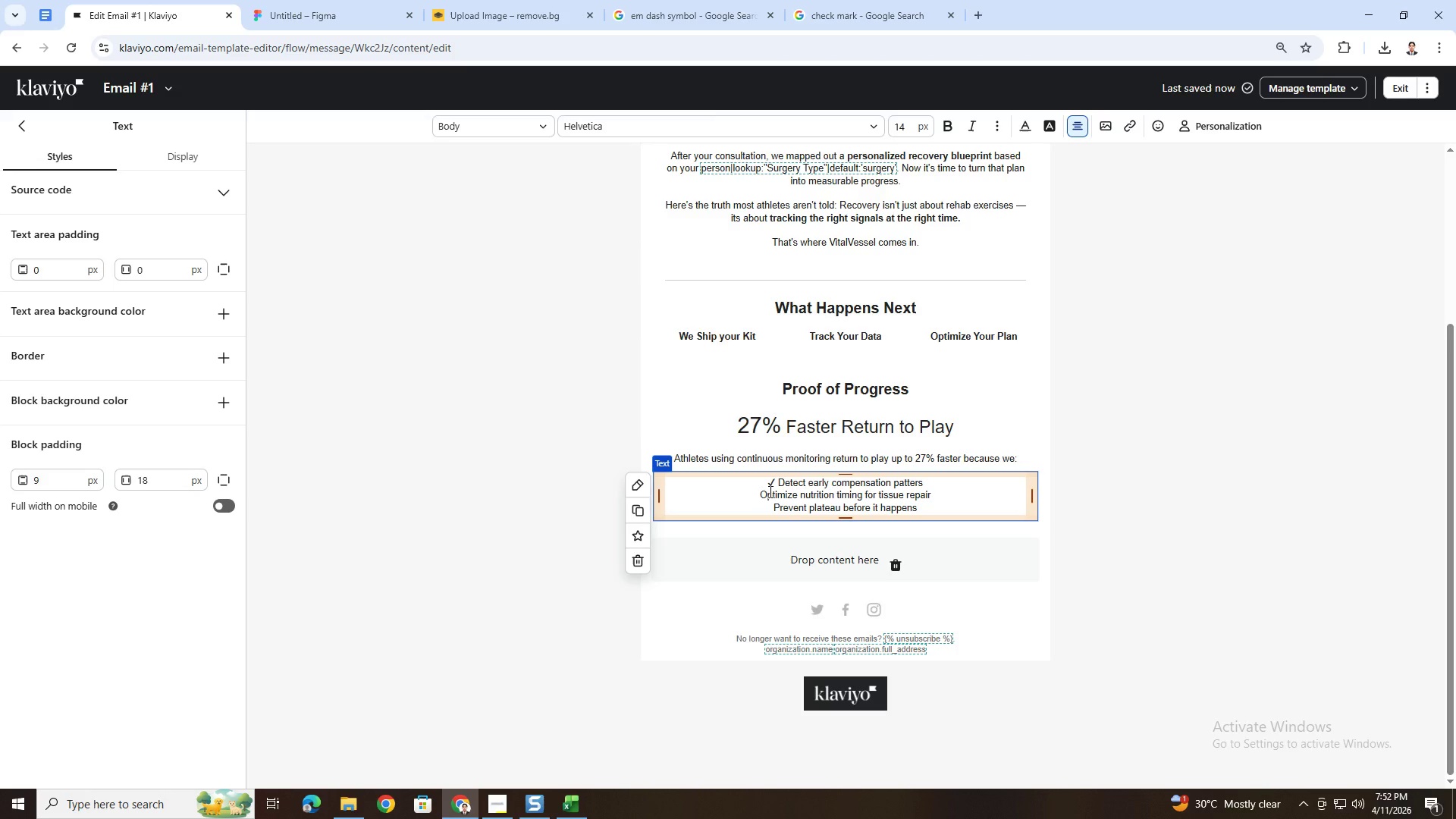 
key(Control+V)
 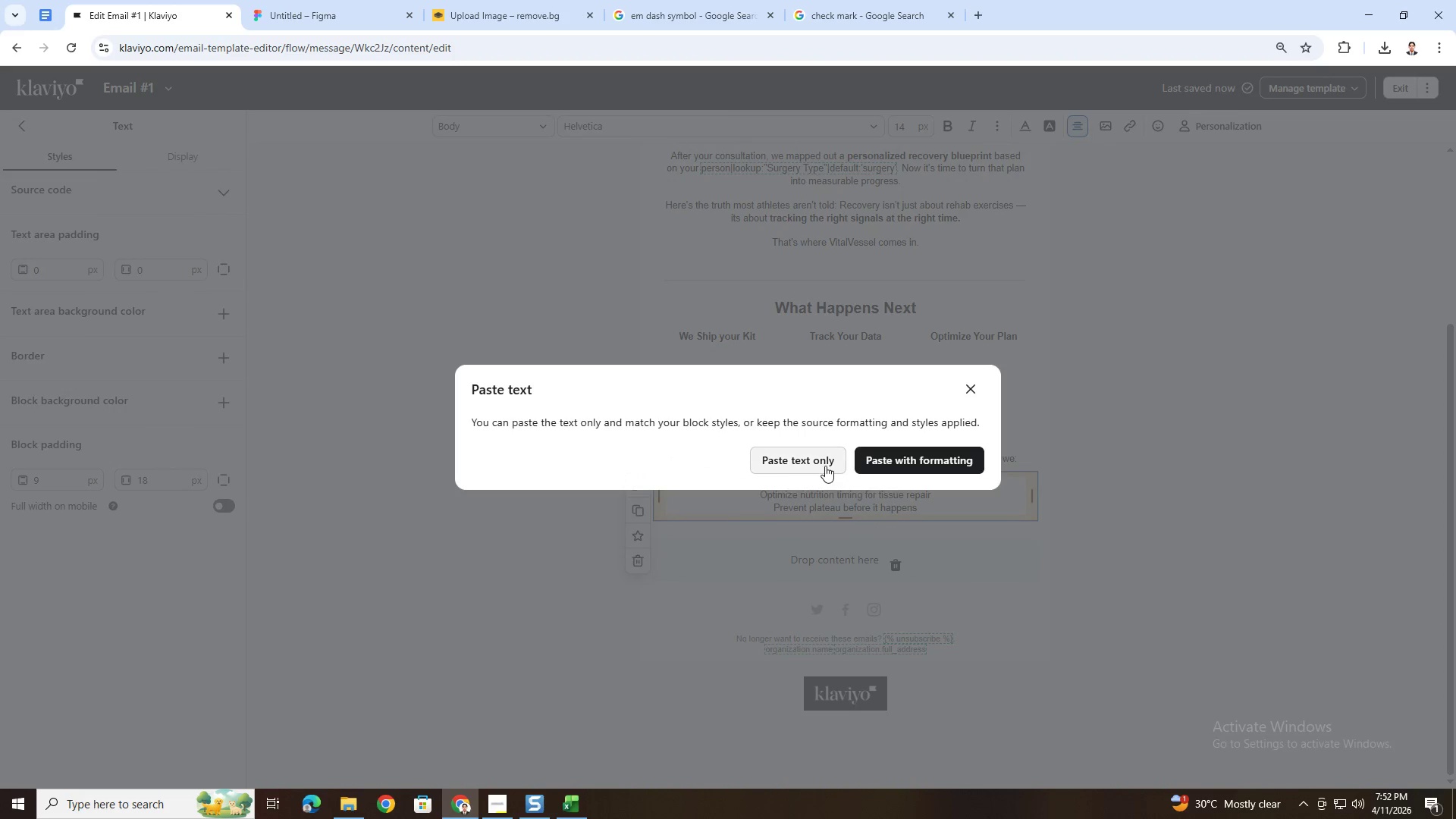 
left_click([825, 466])
 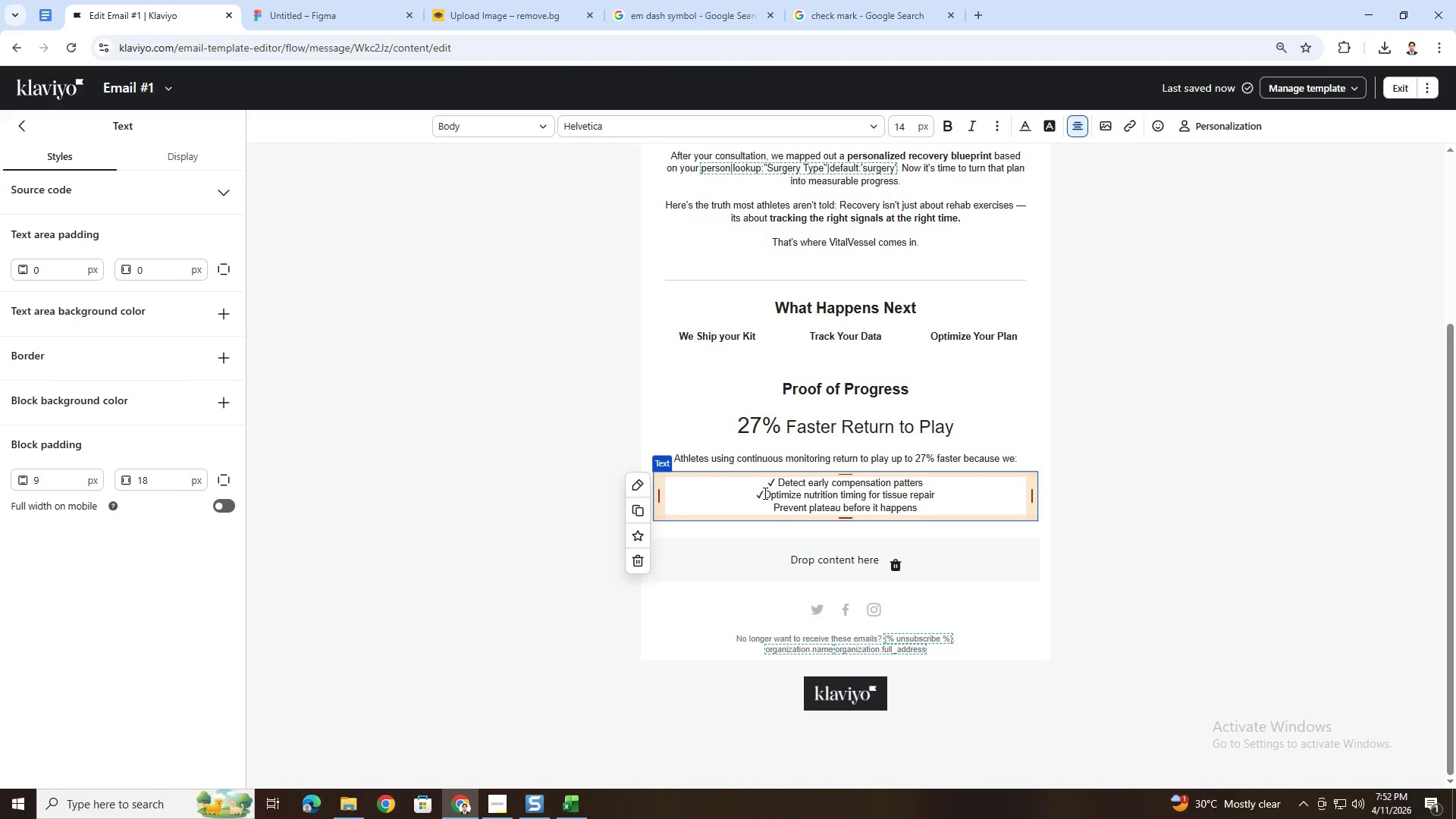 
left_click([764, 493])
 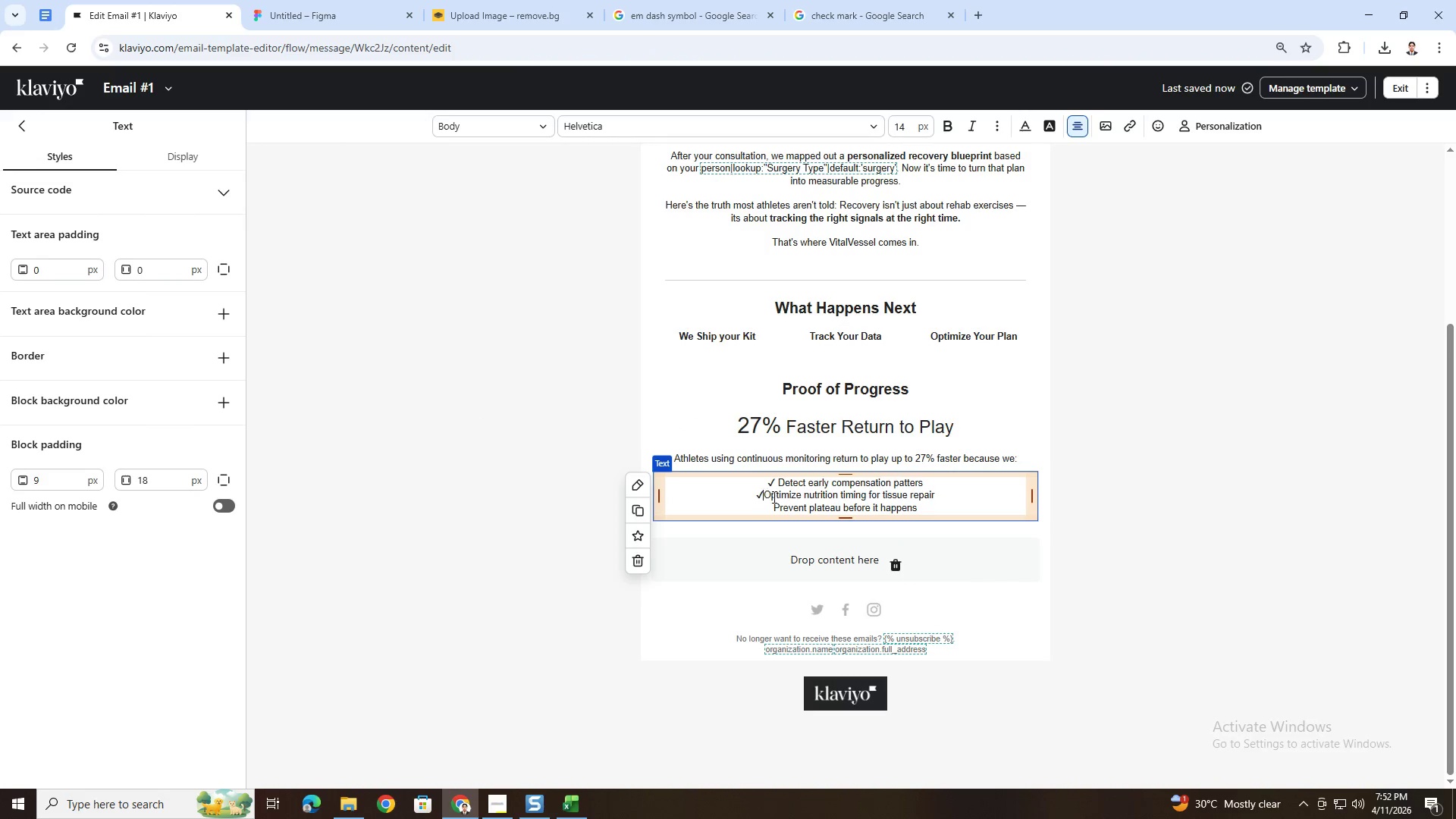 
key(Space)
 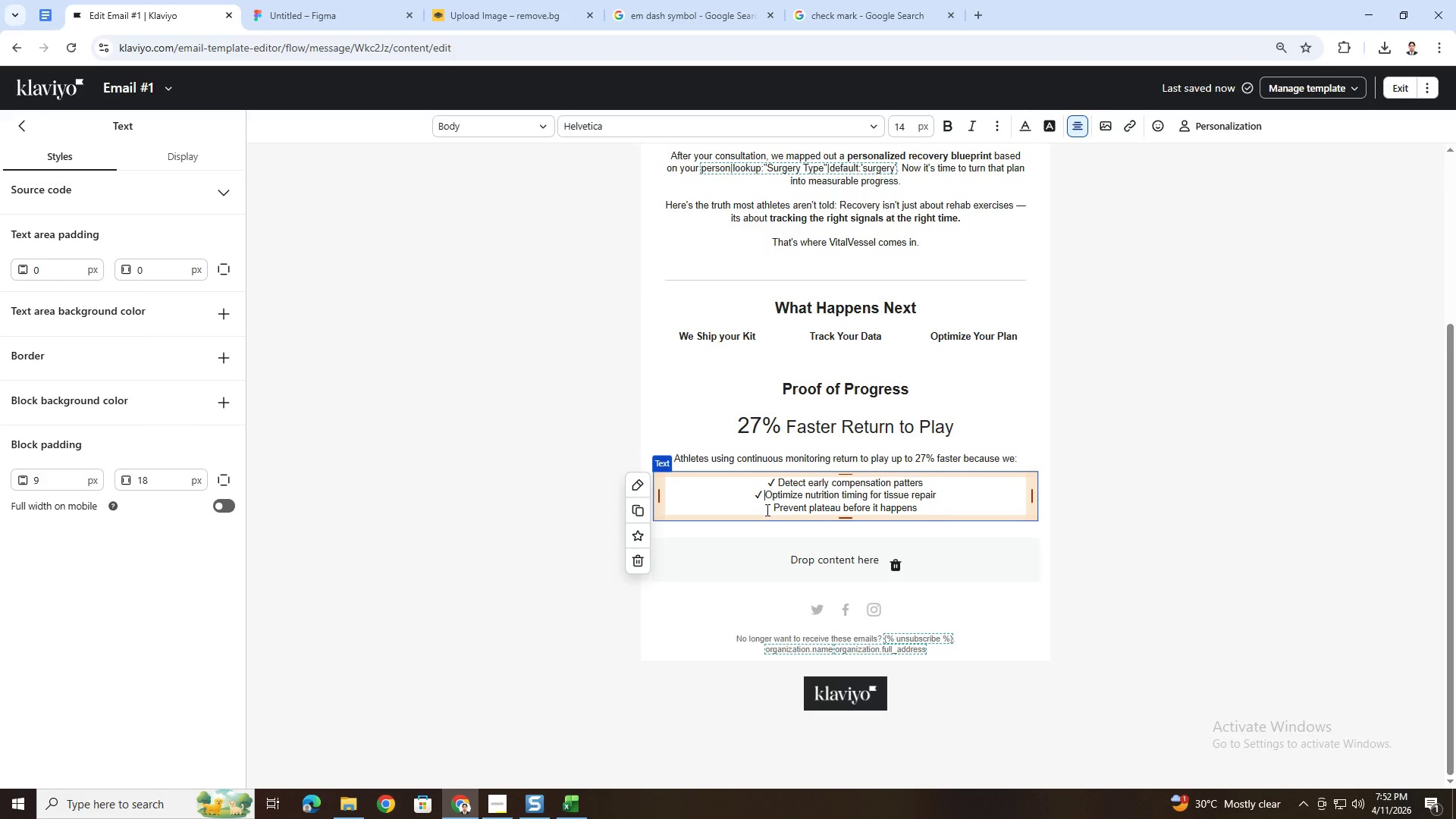 
left_click([764, 508])
 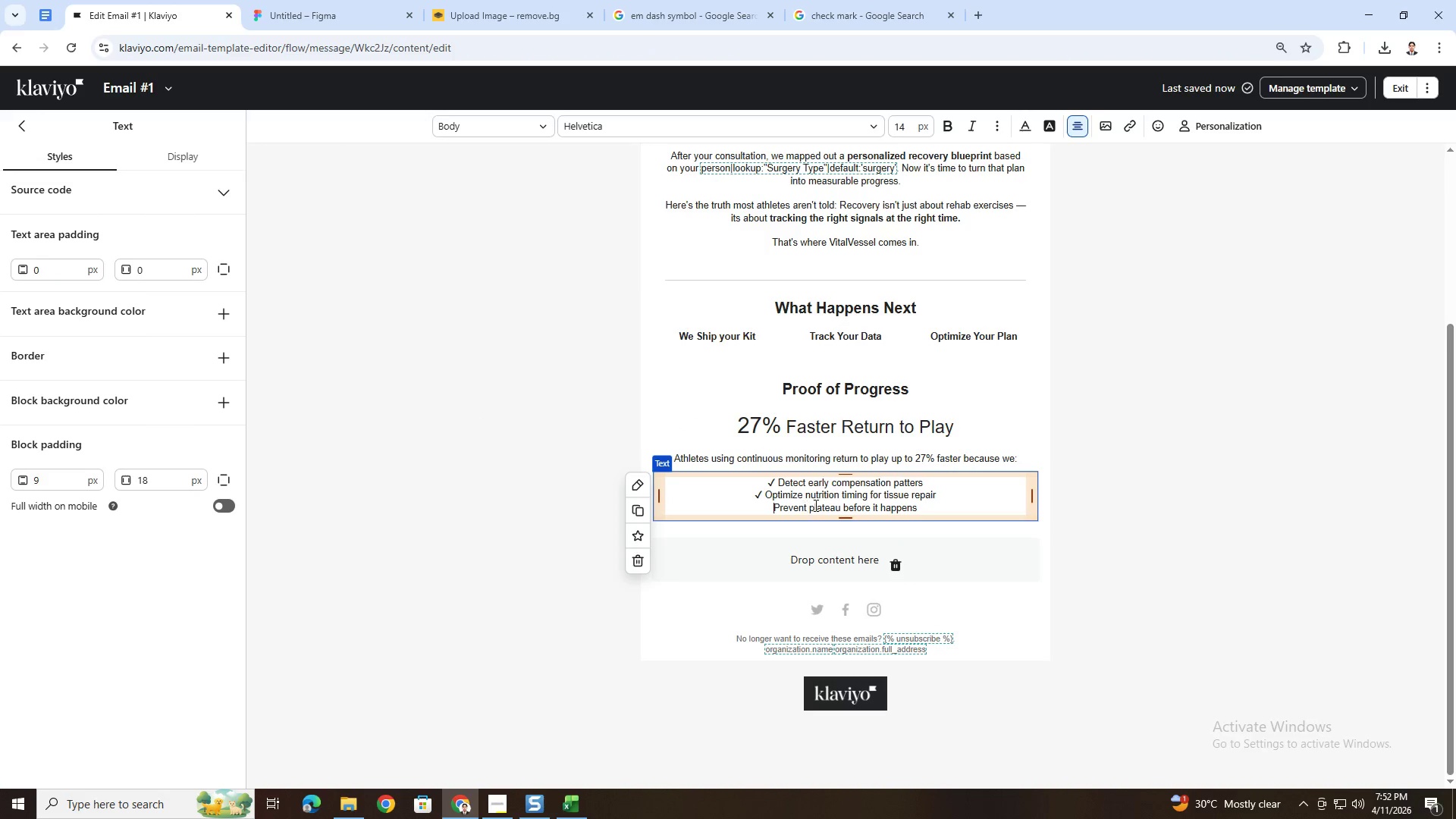 
key(Control+V)
 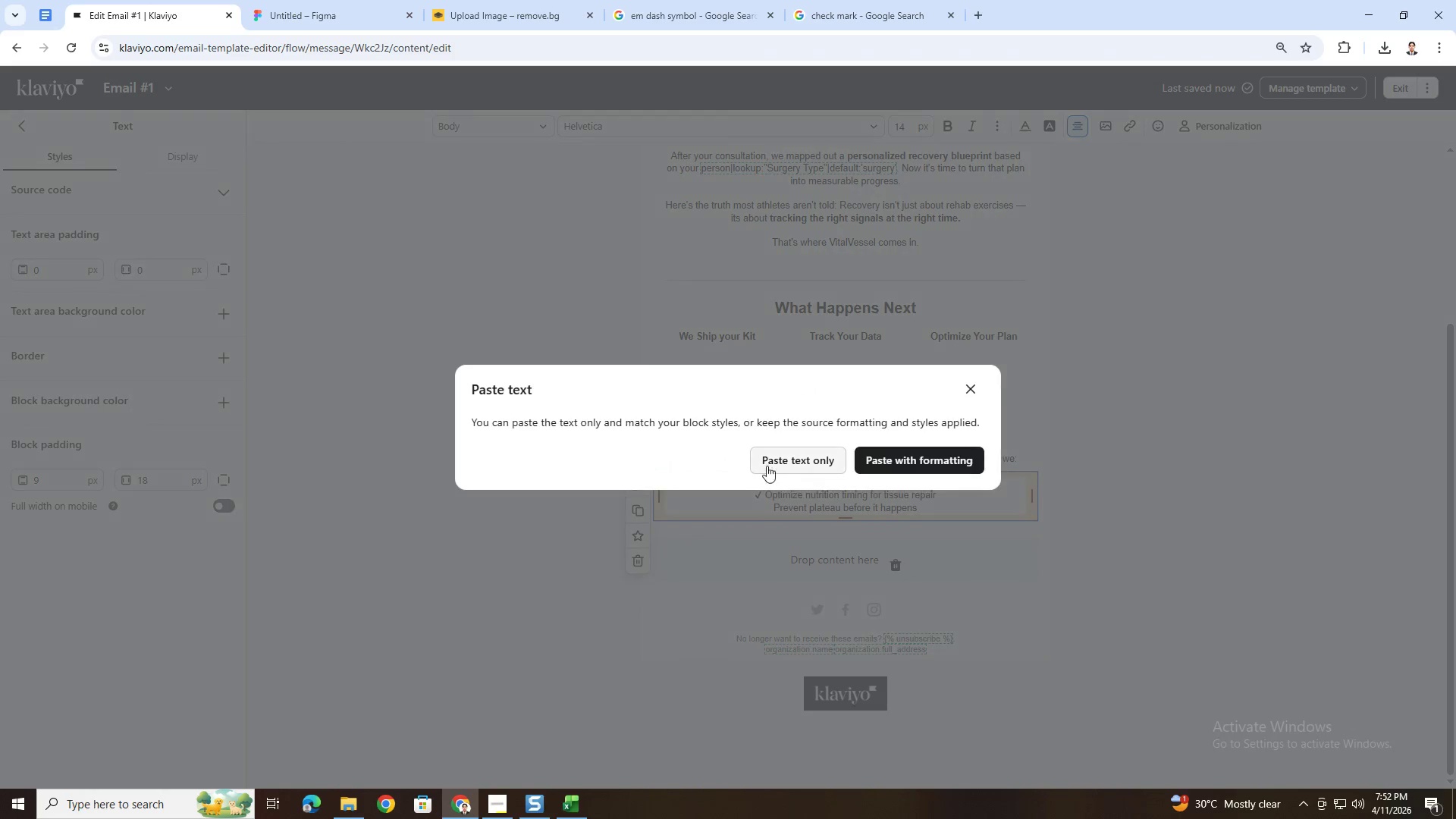 
left_click([769, 463])
 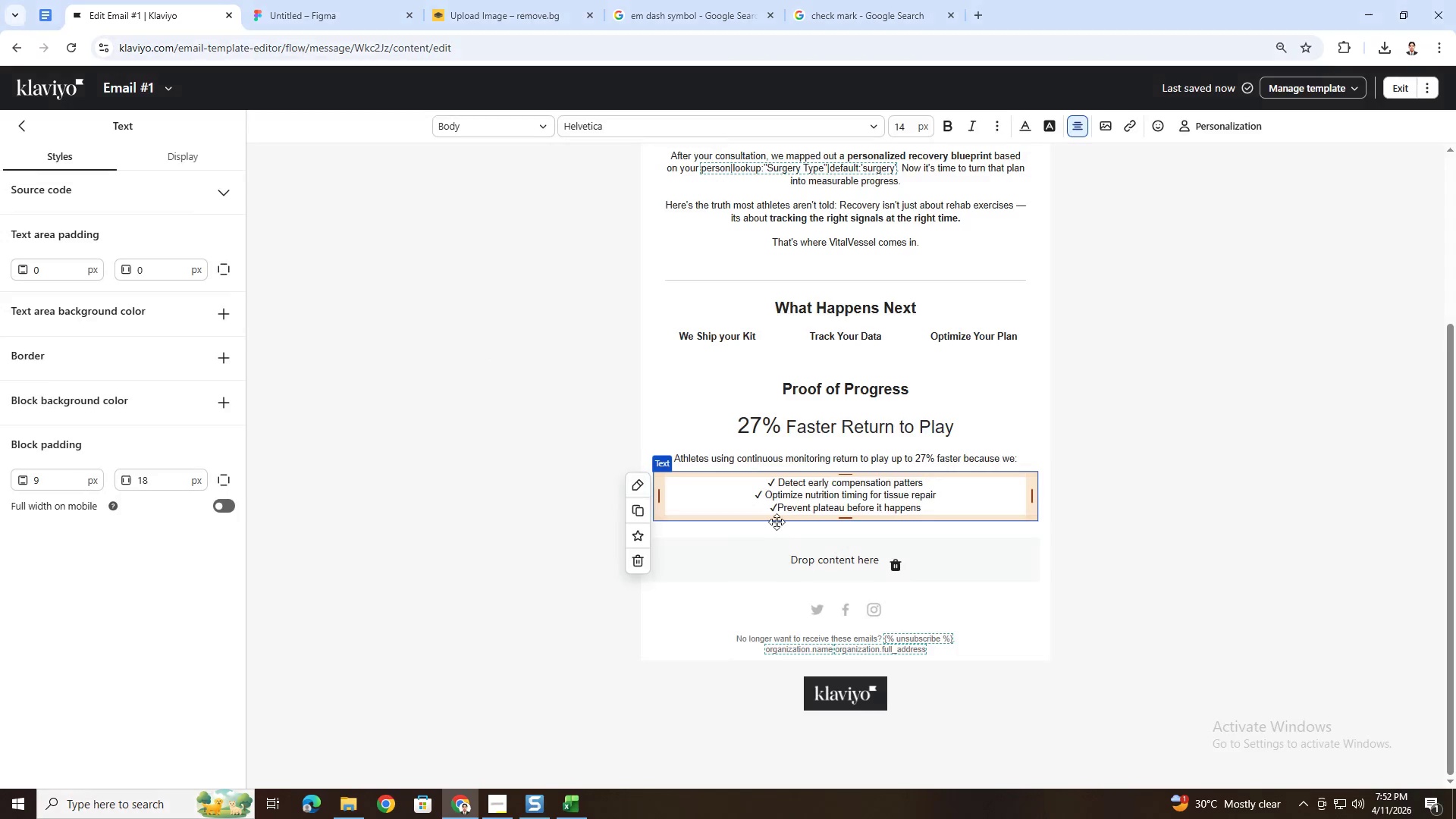 
key(Space)
 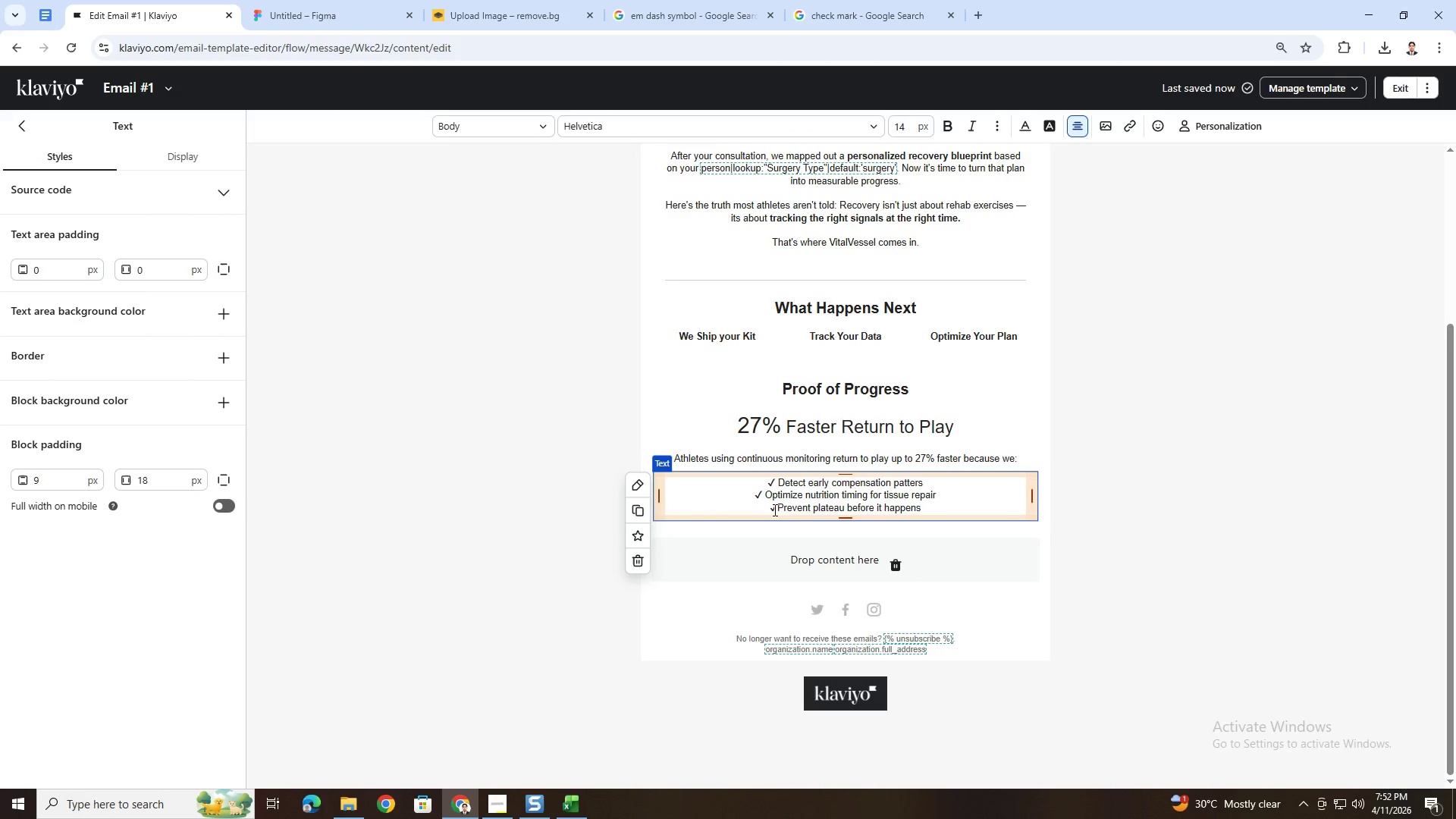 
left_click([778, 509])
 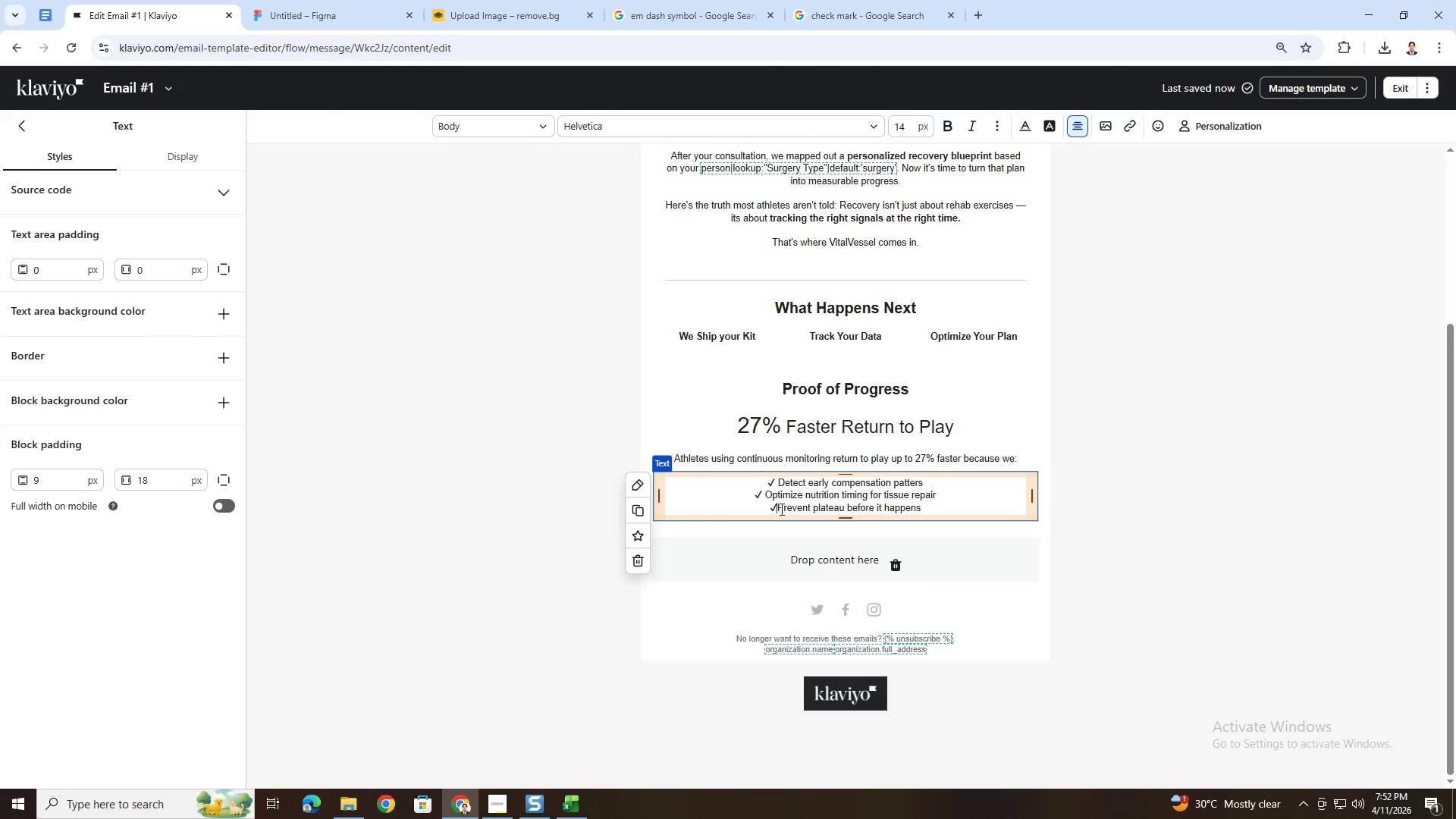 
key(Space)
 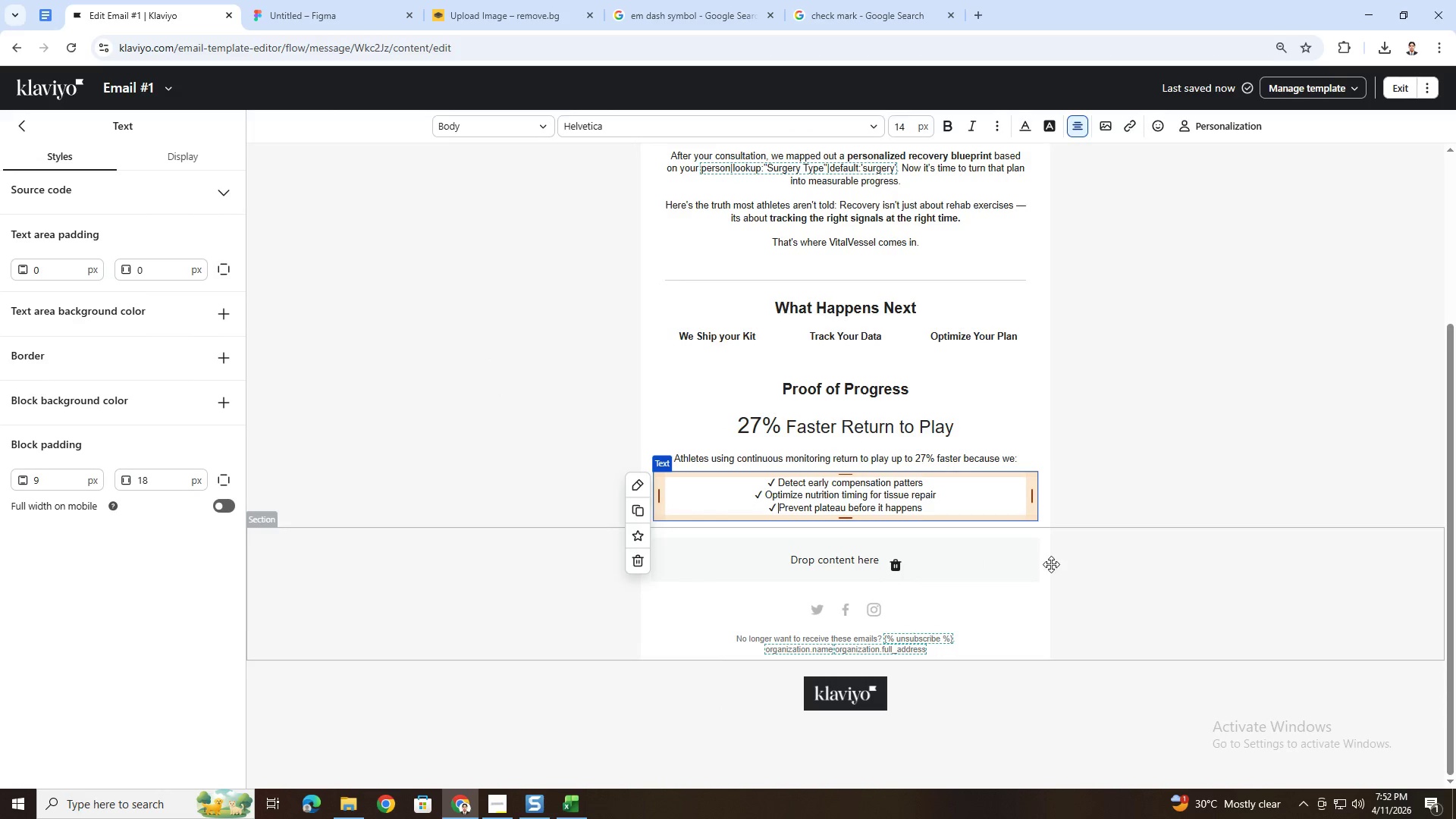 
left_click([1051, 564])
 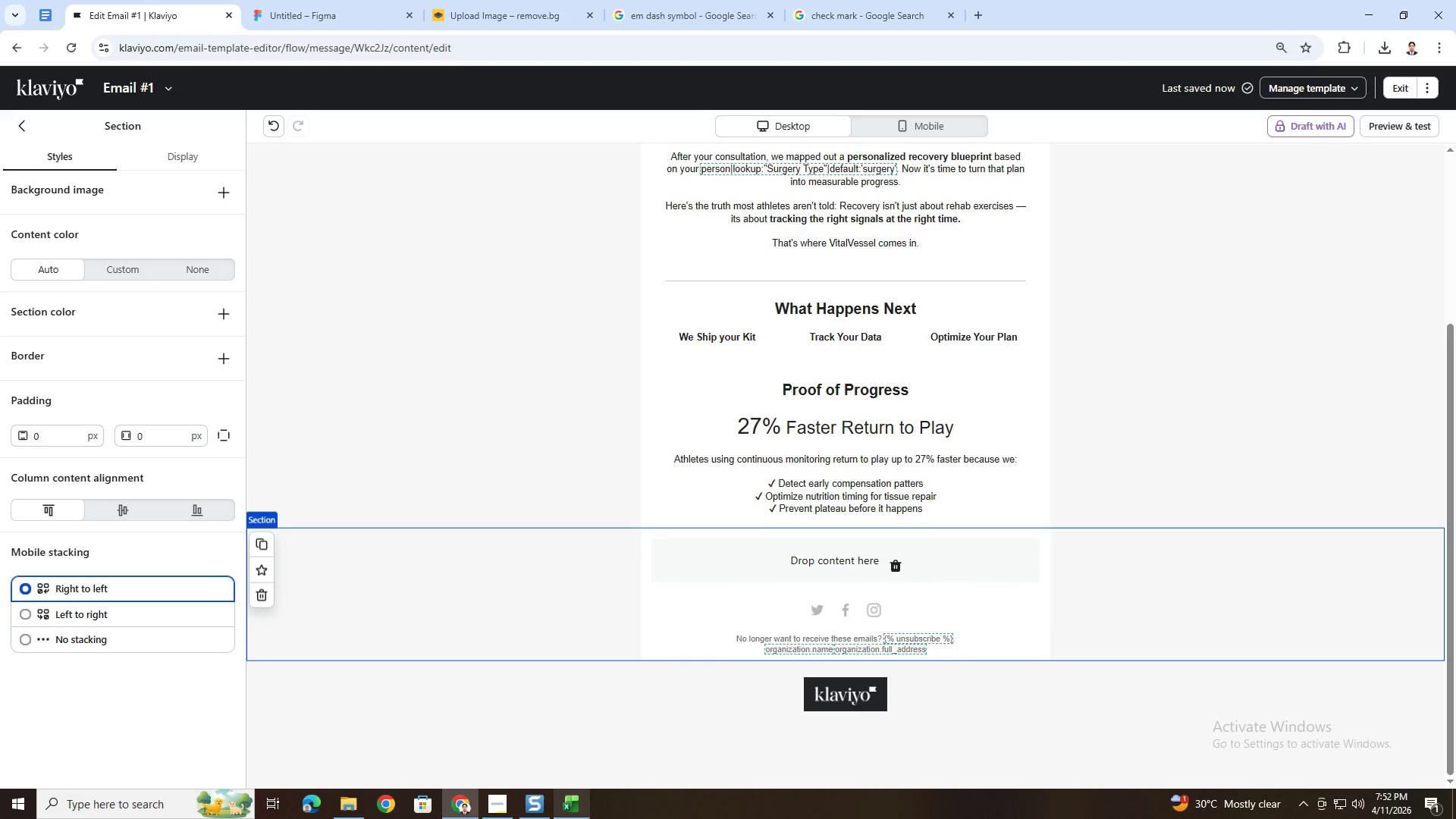 
wait(6.56)
 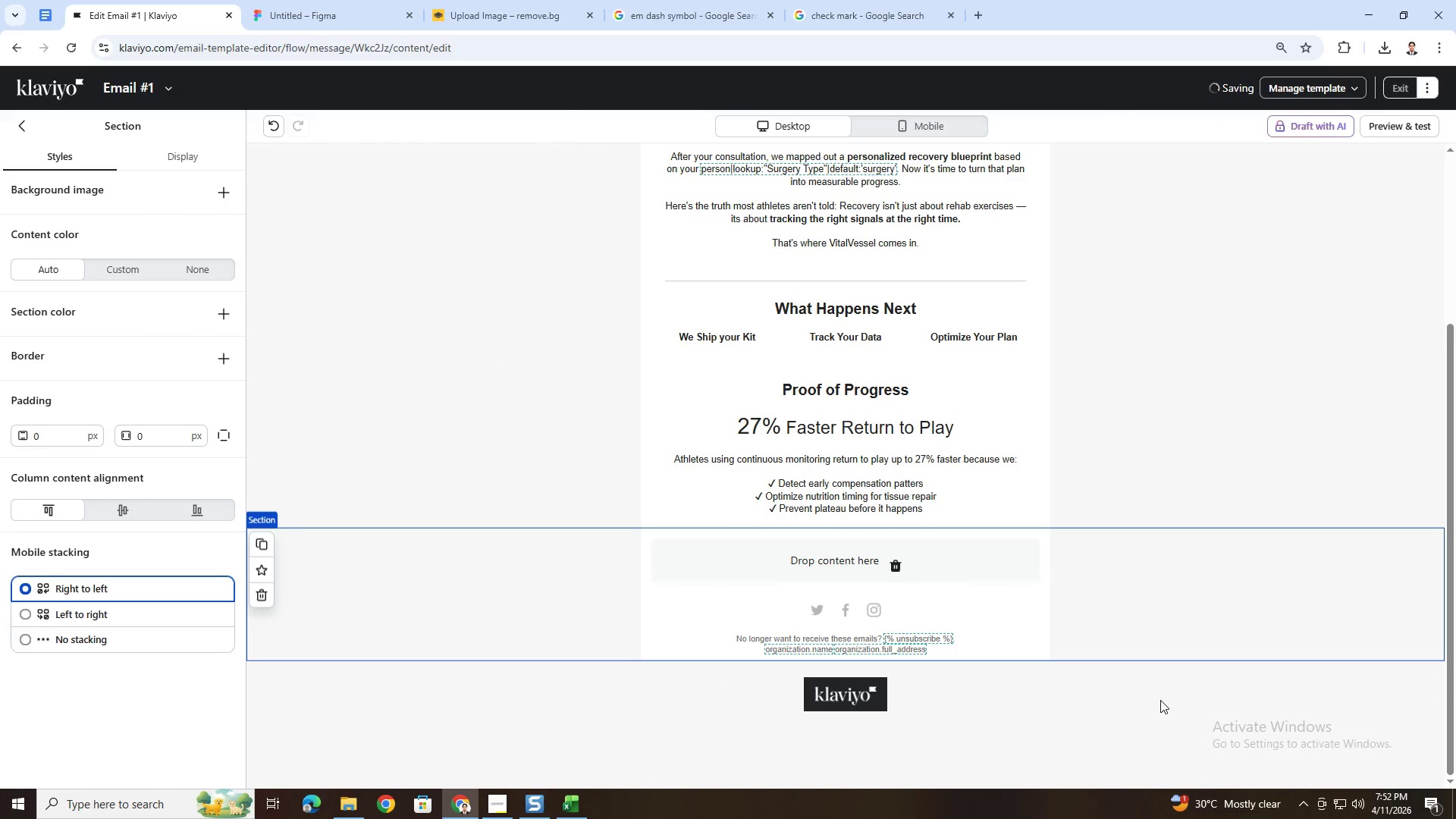 
double_click([811, 498])
 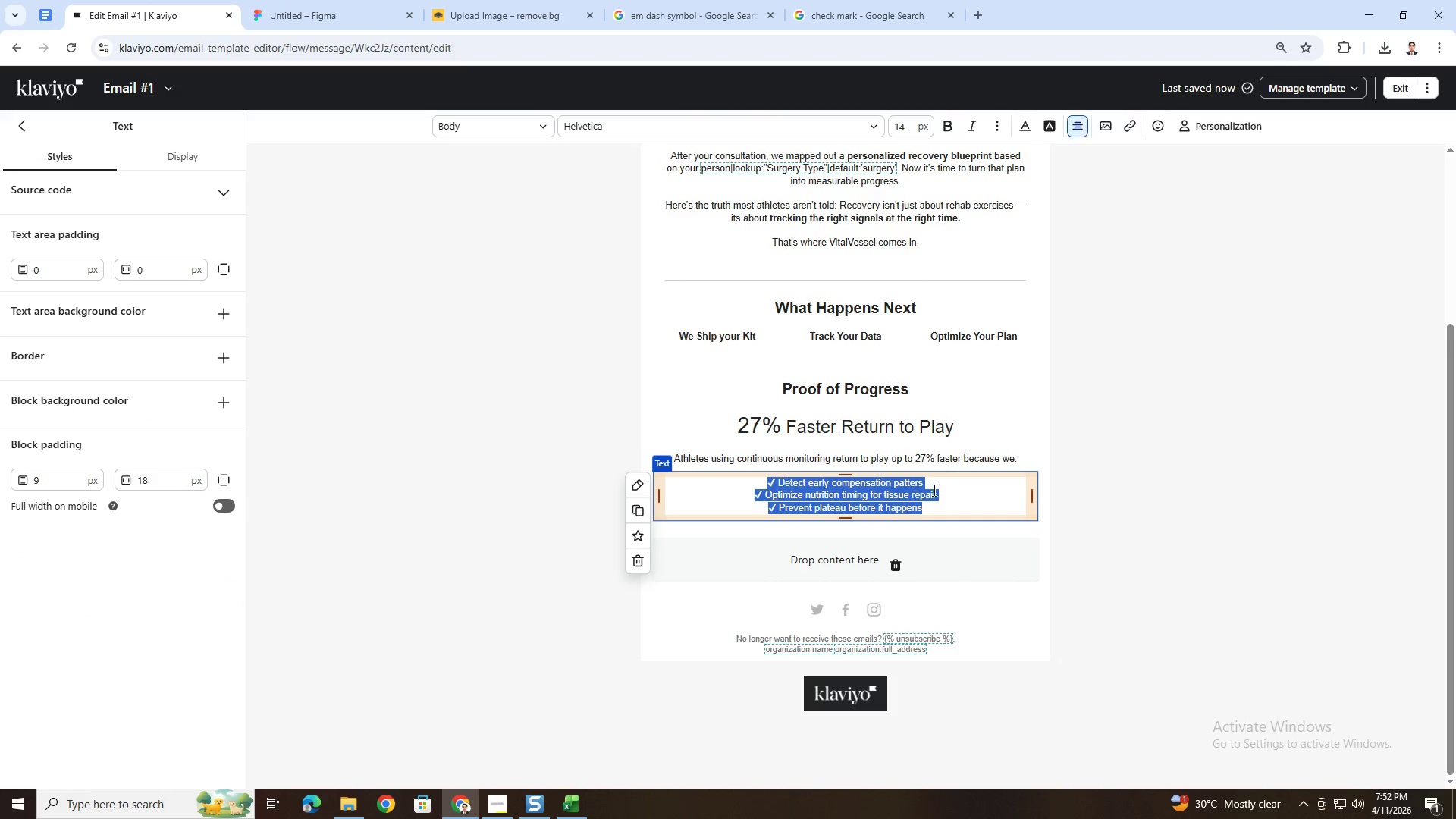 
left_click([942, 485])
 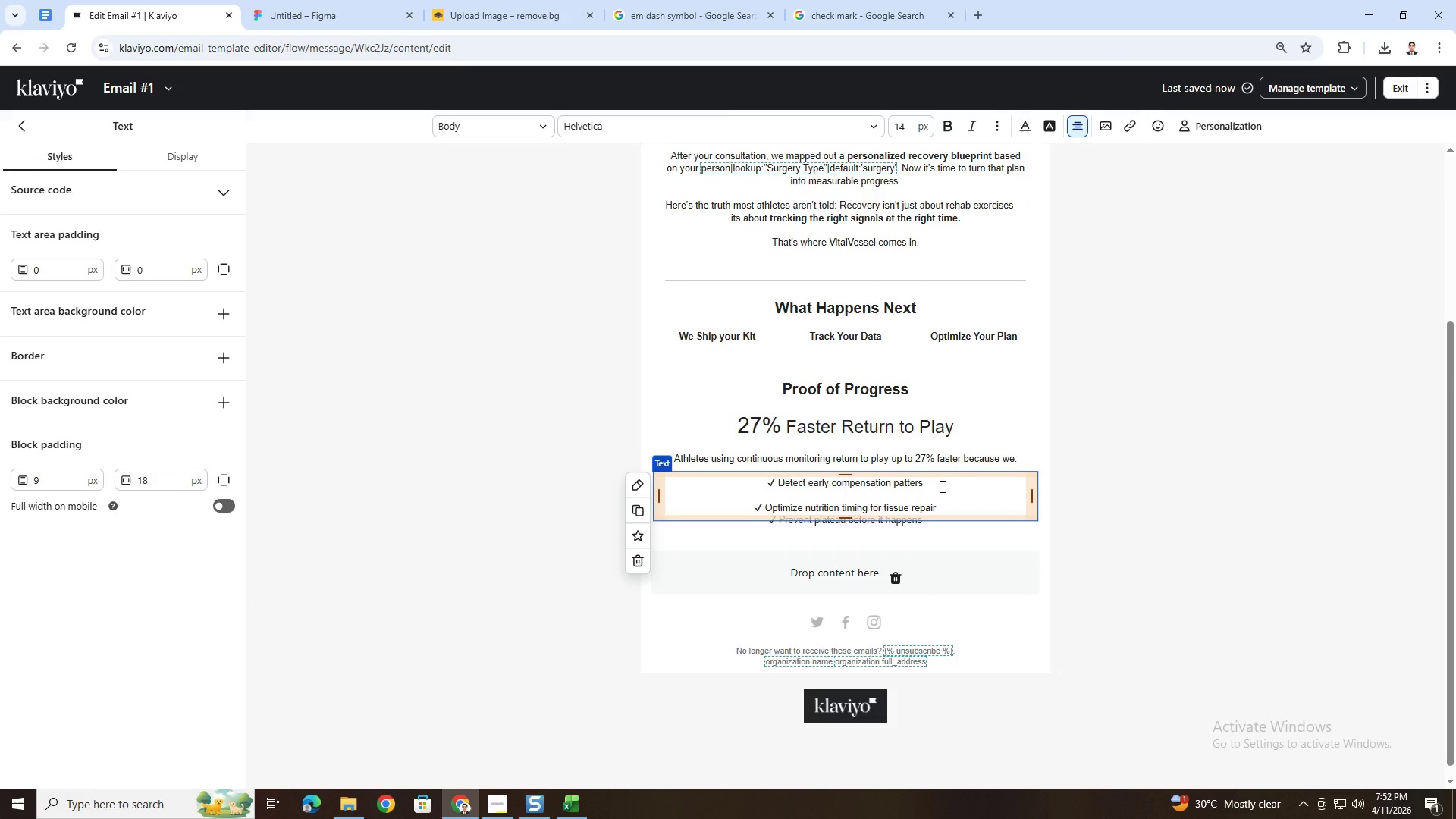 
key(Enter)
 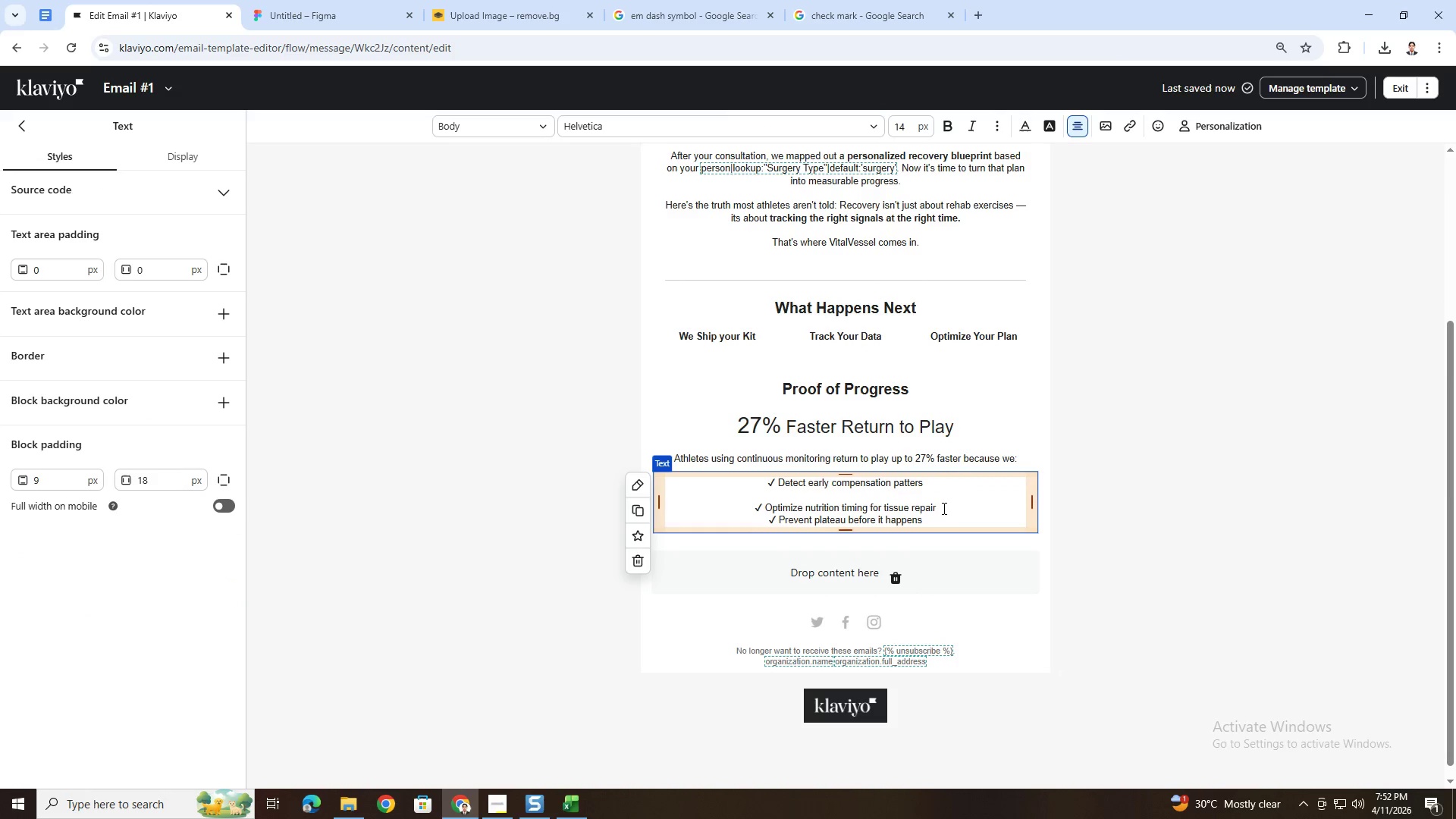 
key(Backspace)
 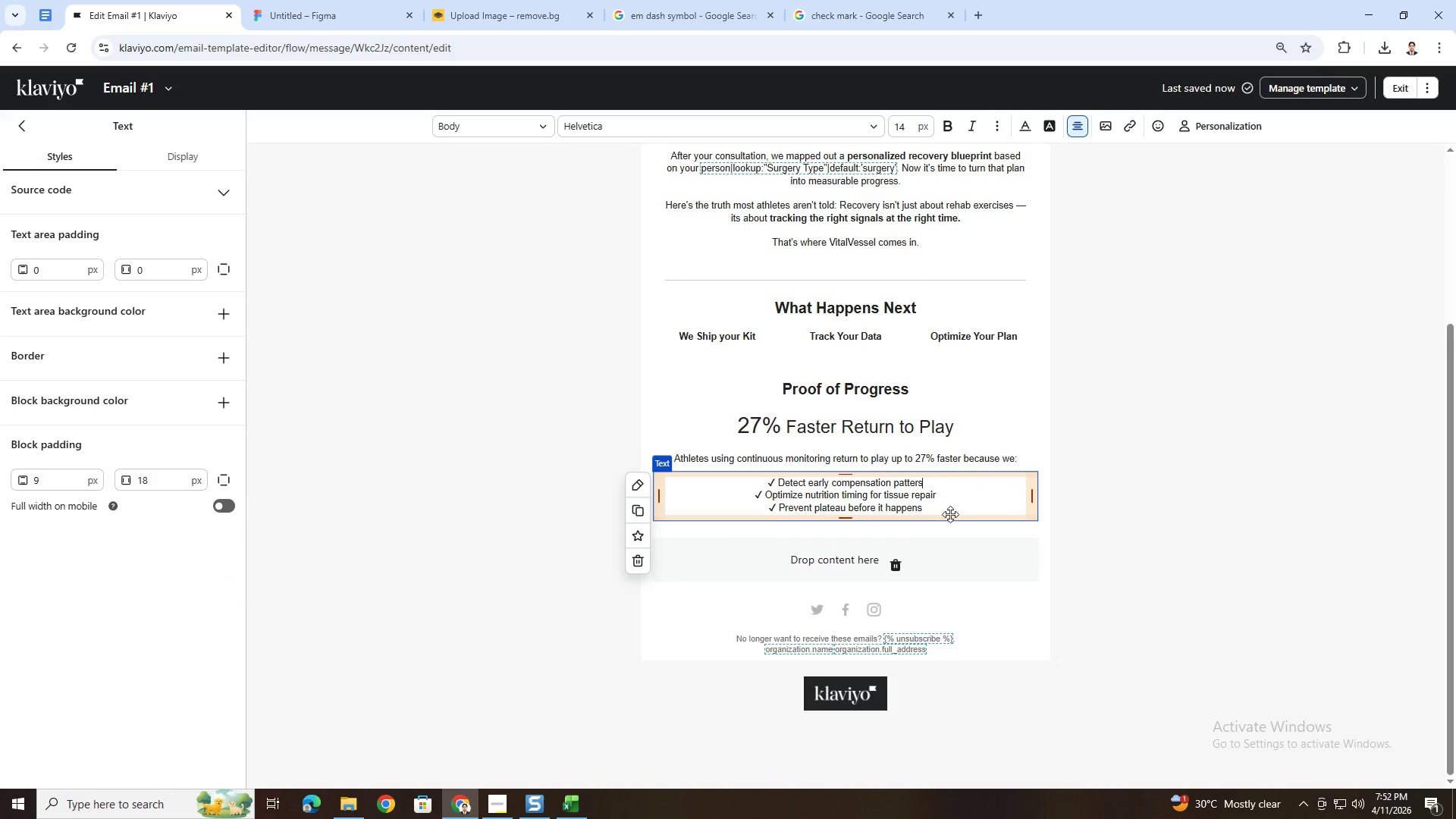 
left_click_drag(start_coordinate=[942, 510], to_coordinate=[753, 487])
 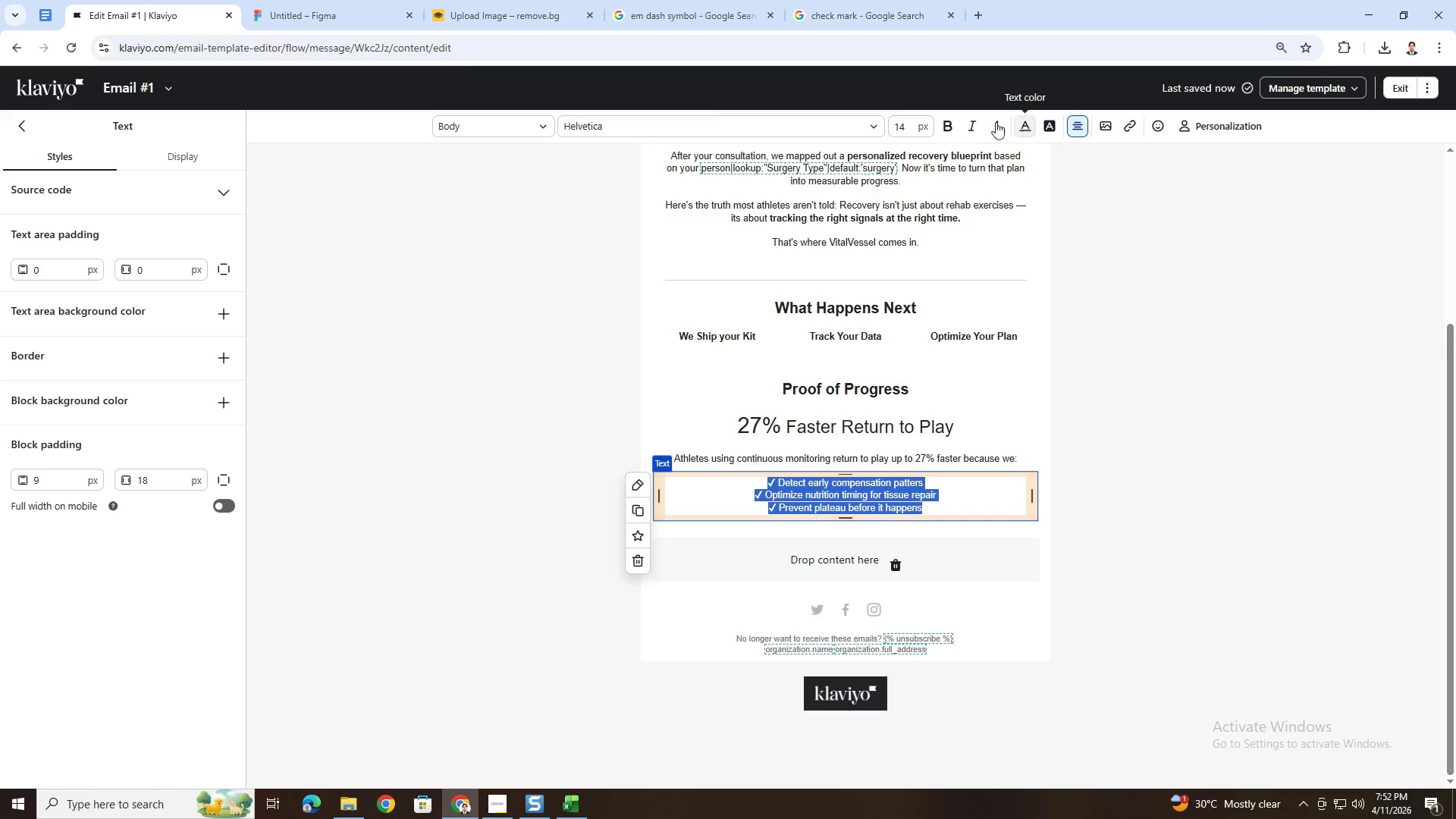 
left_click([994, 125])
 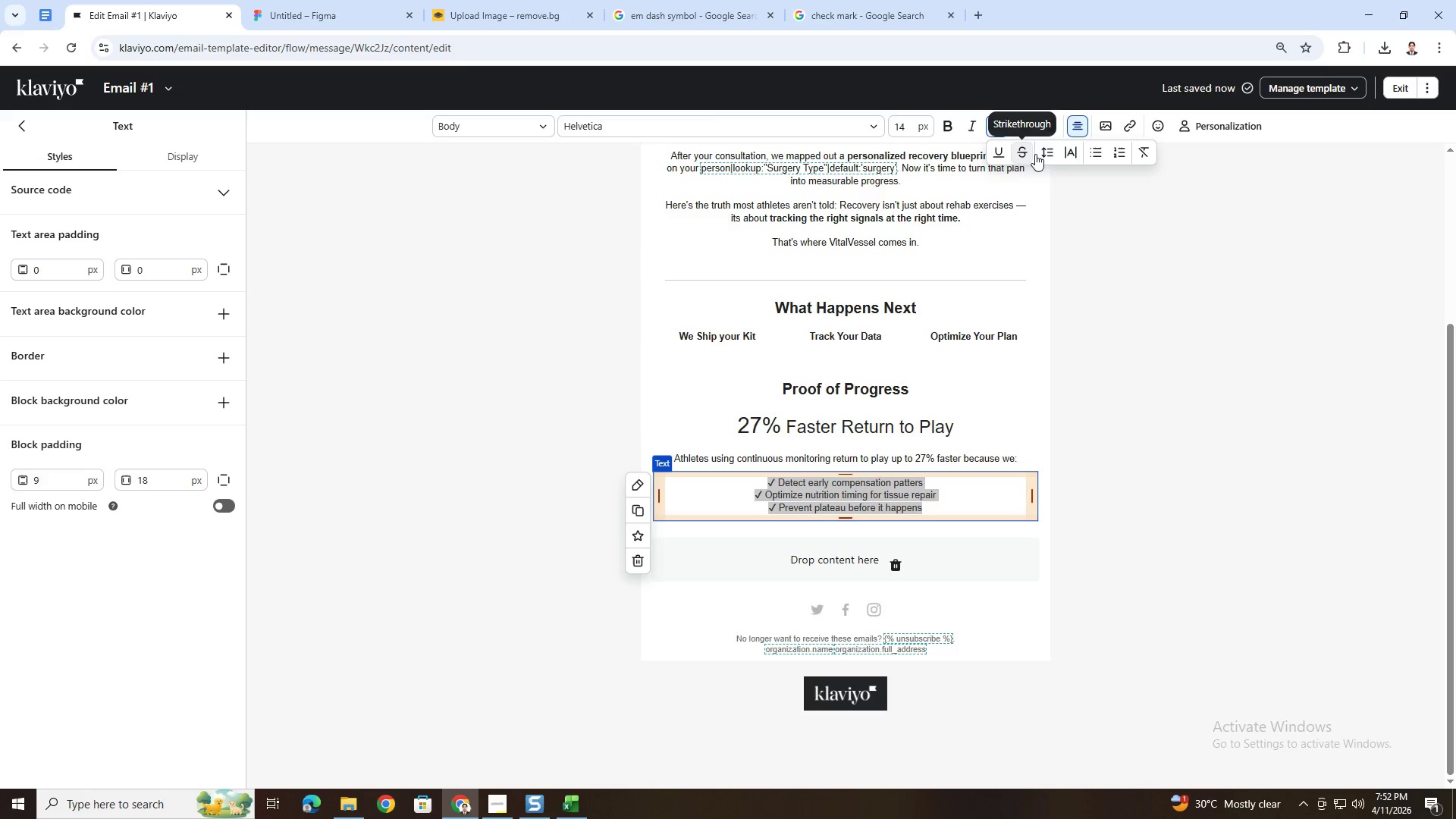 
left_click([1051, 154])
 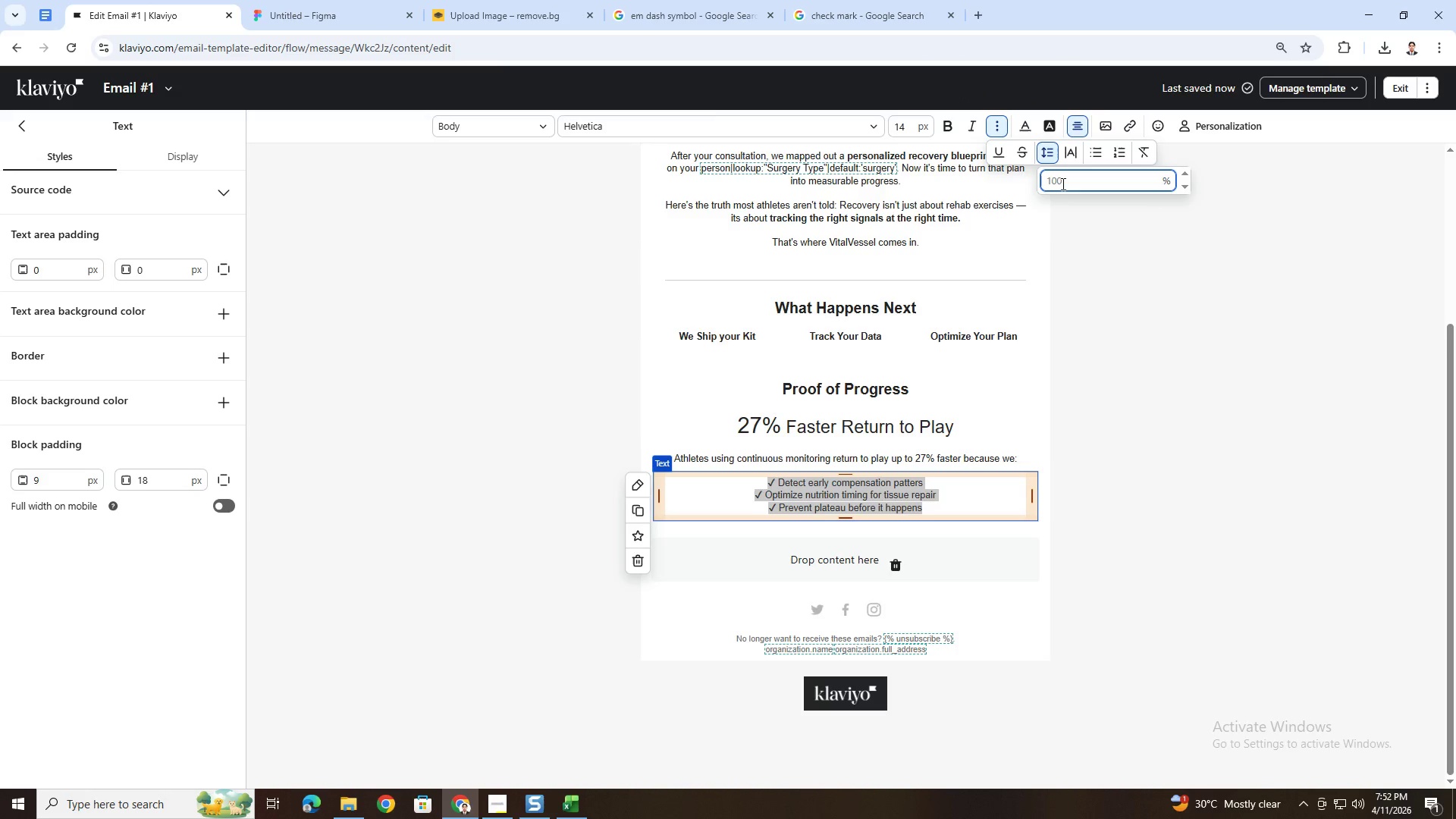 
key(Numpad2)
 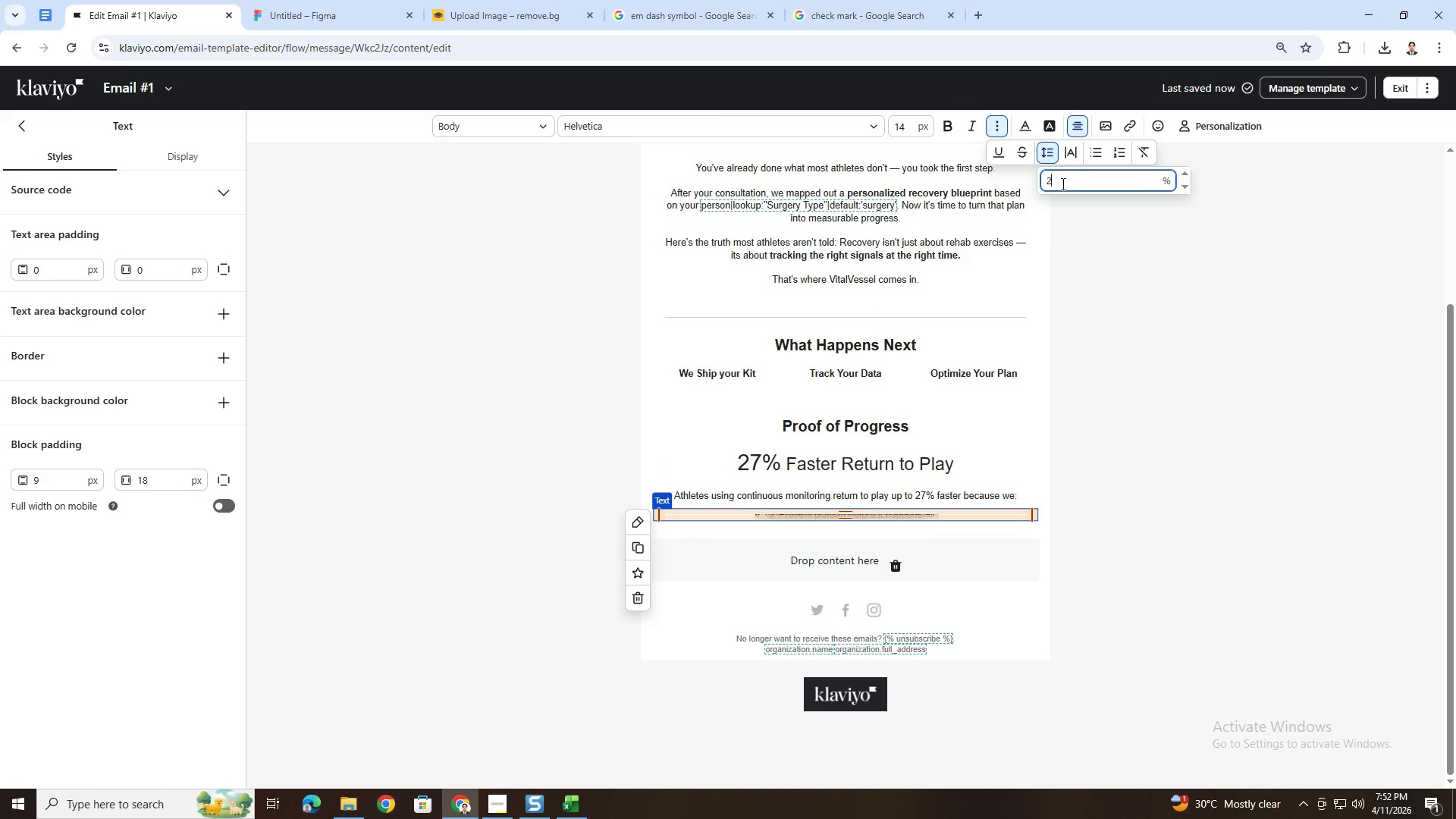 
key(Numpad0)
 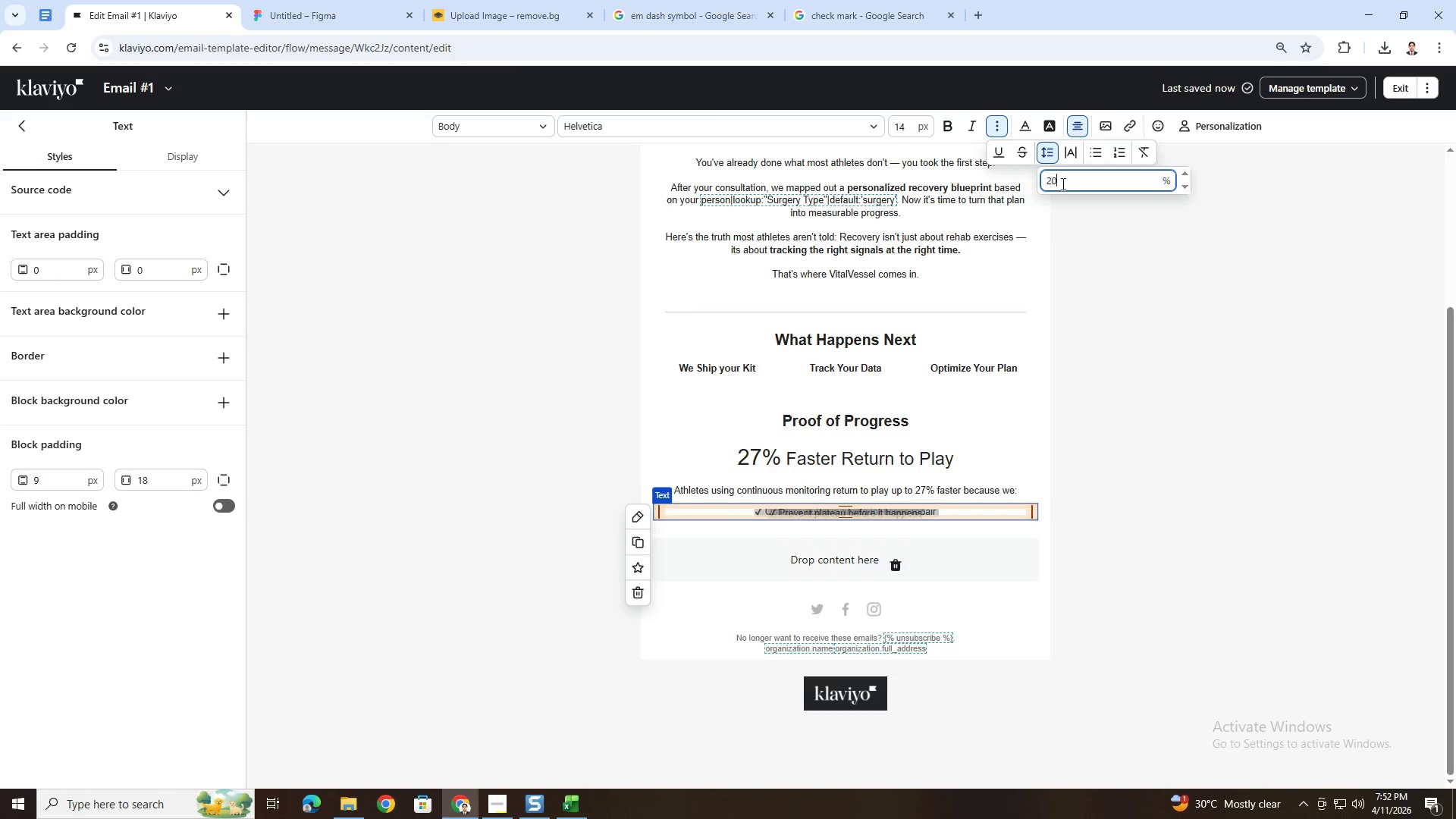 
key(Numpad0)
 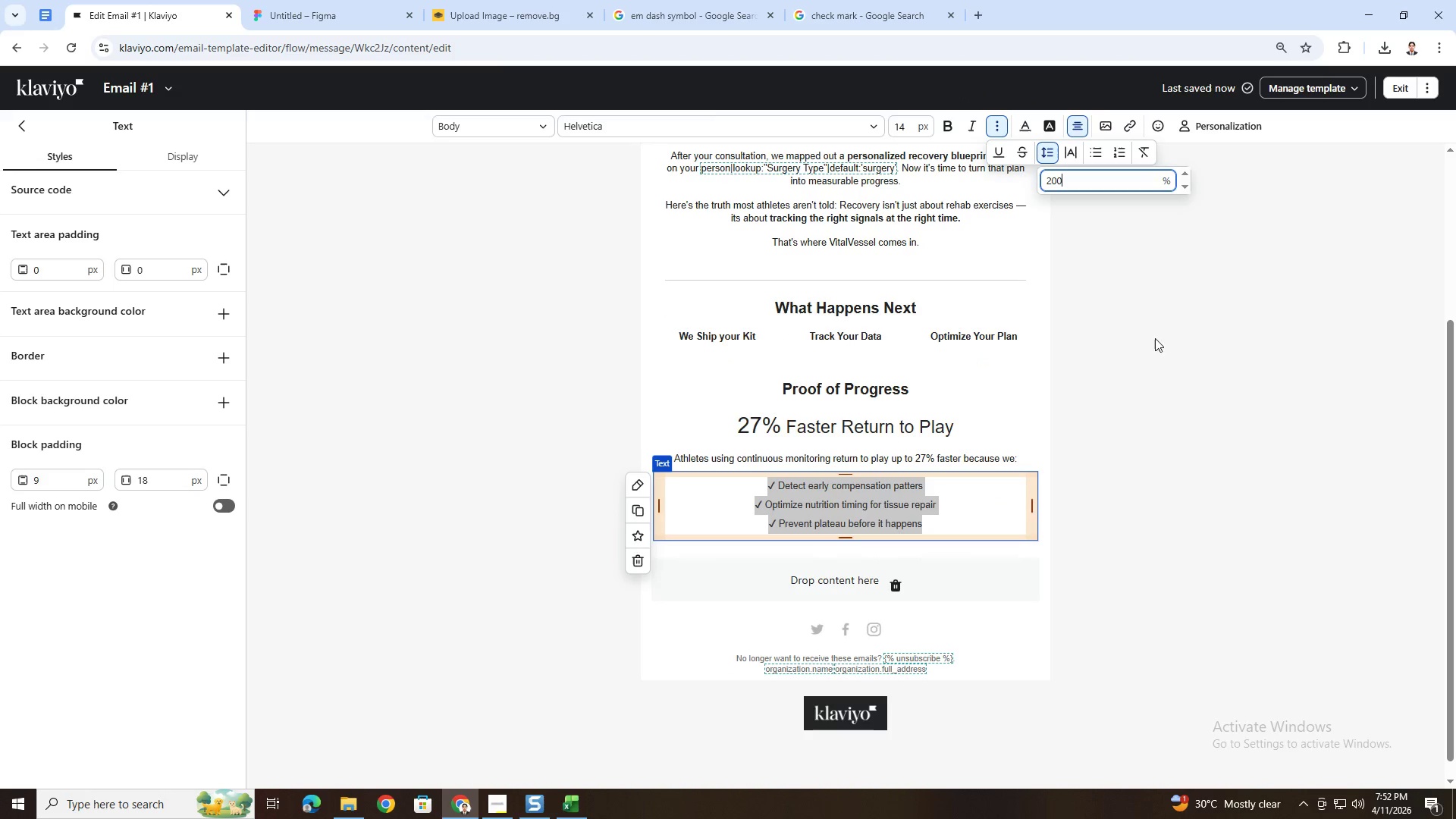 
left_click([1190, 520])
 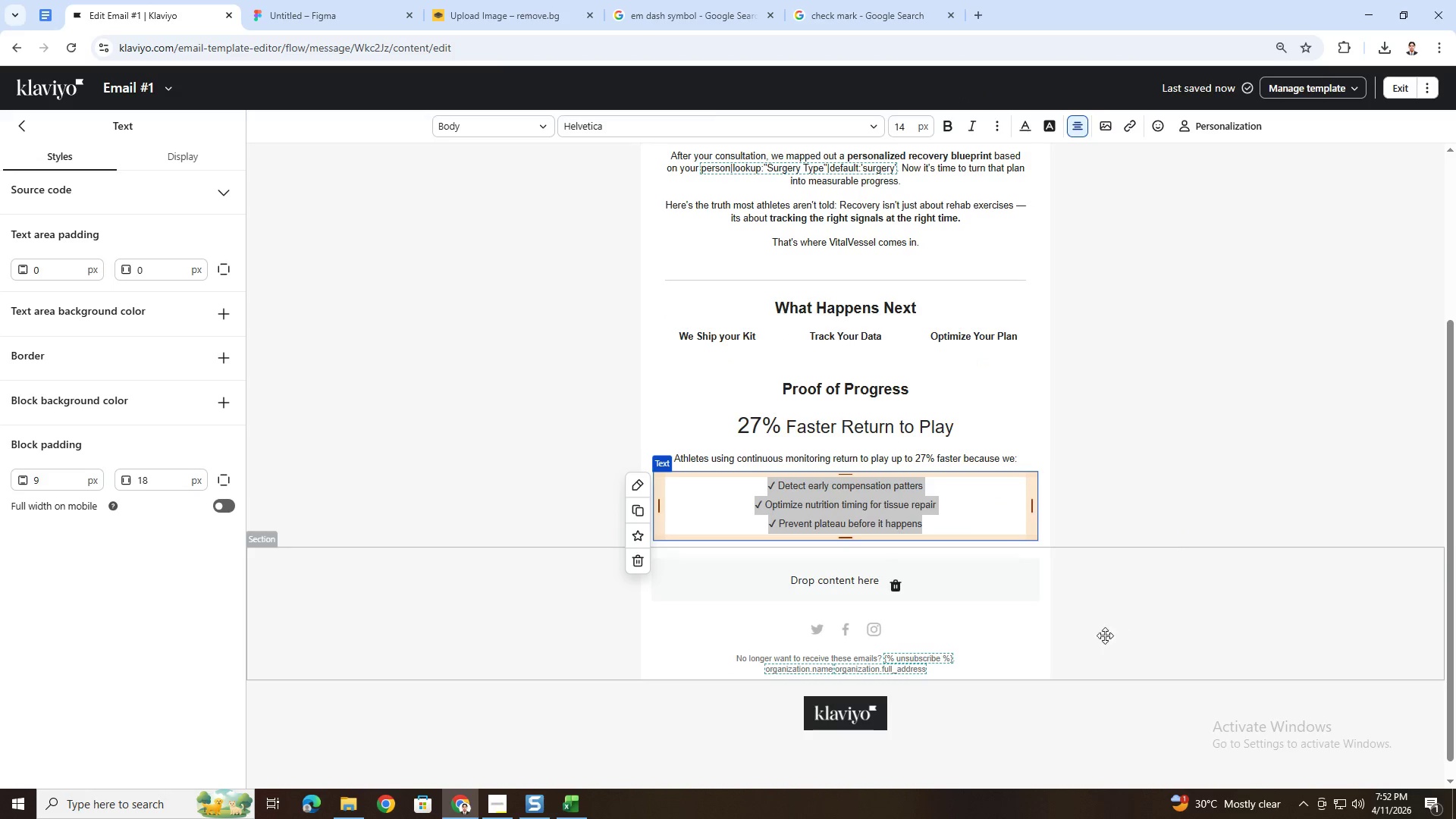 
left_click([1063, 635])
 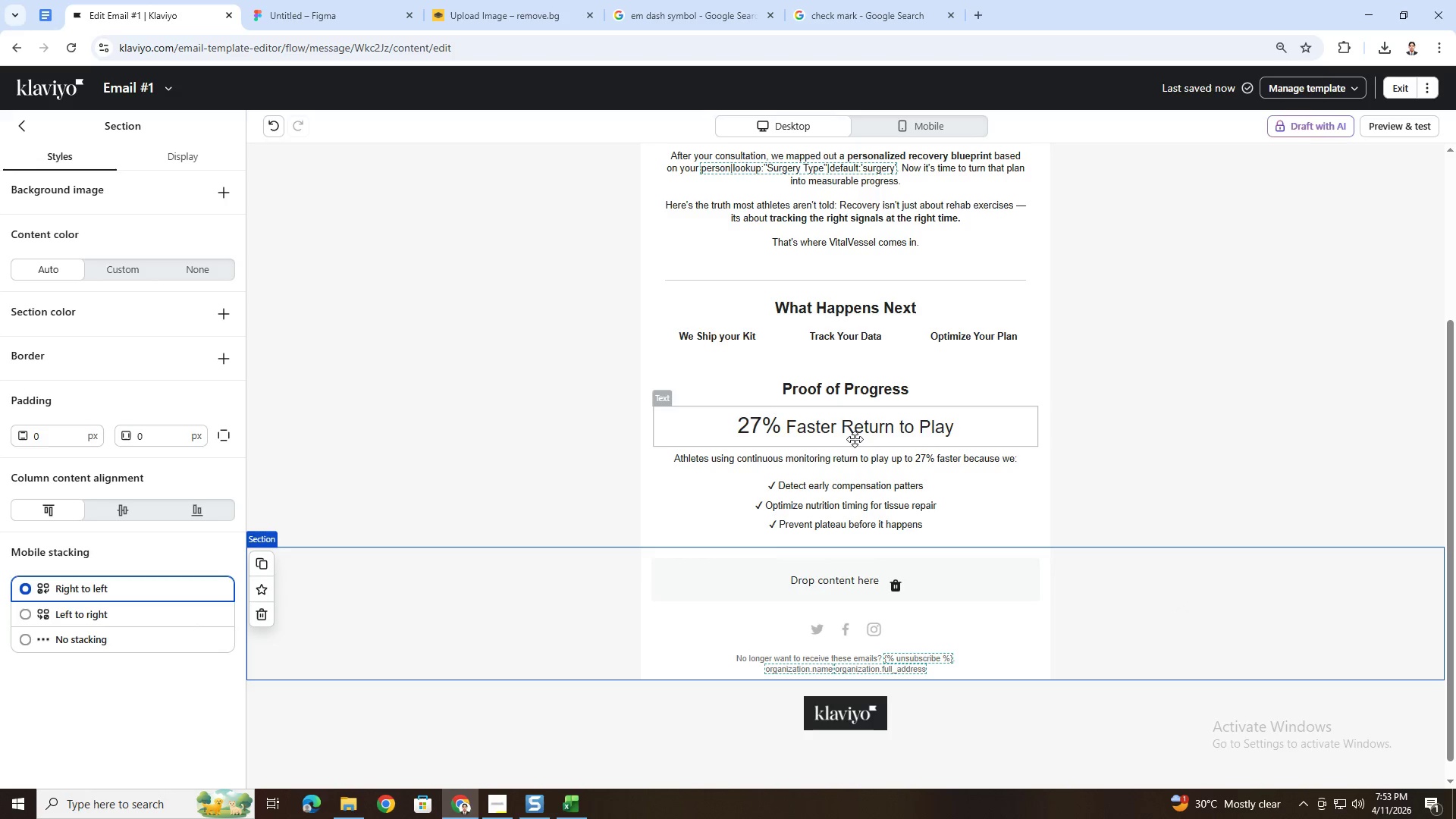 
wait(10.44)
 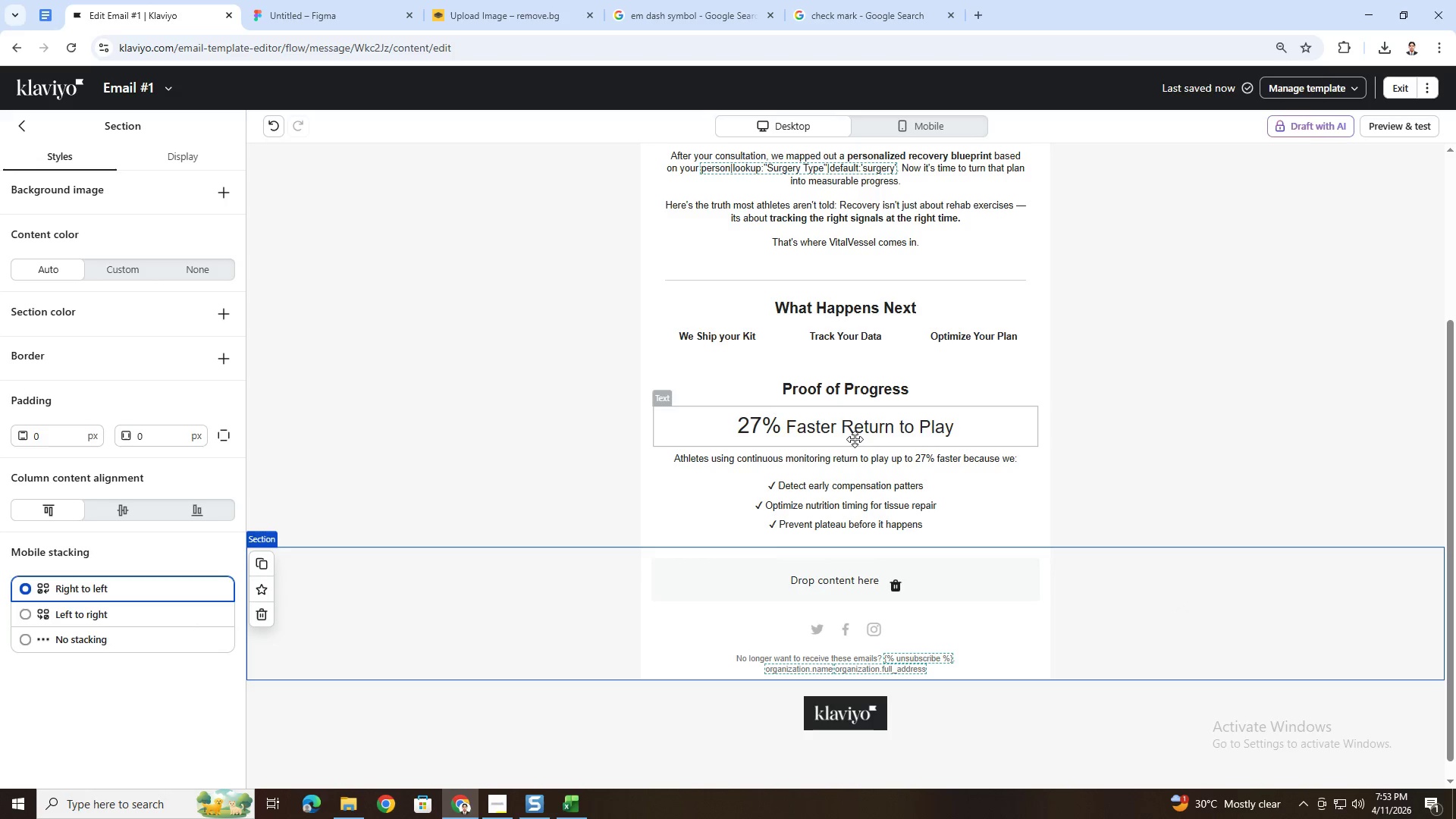 
left_click([500, 807])